 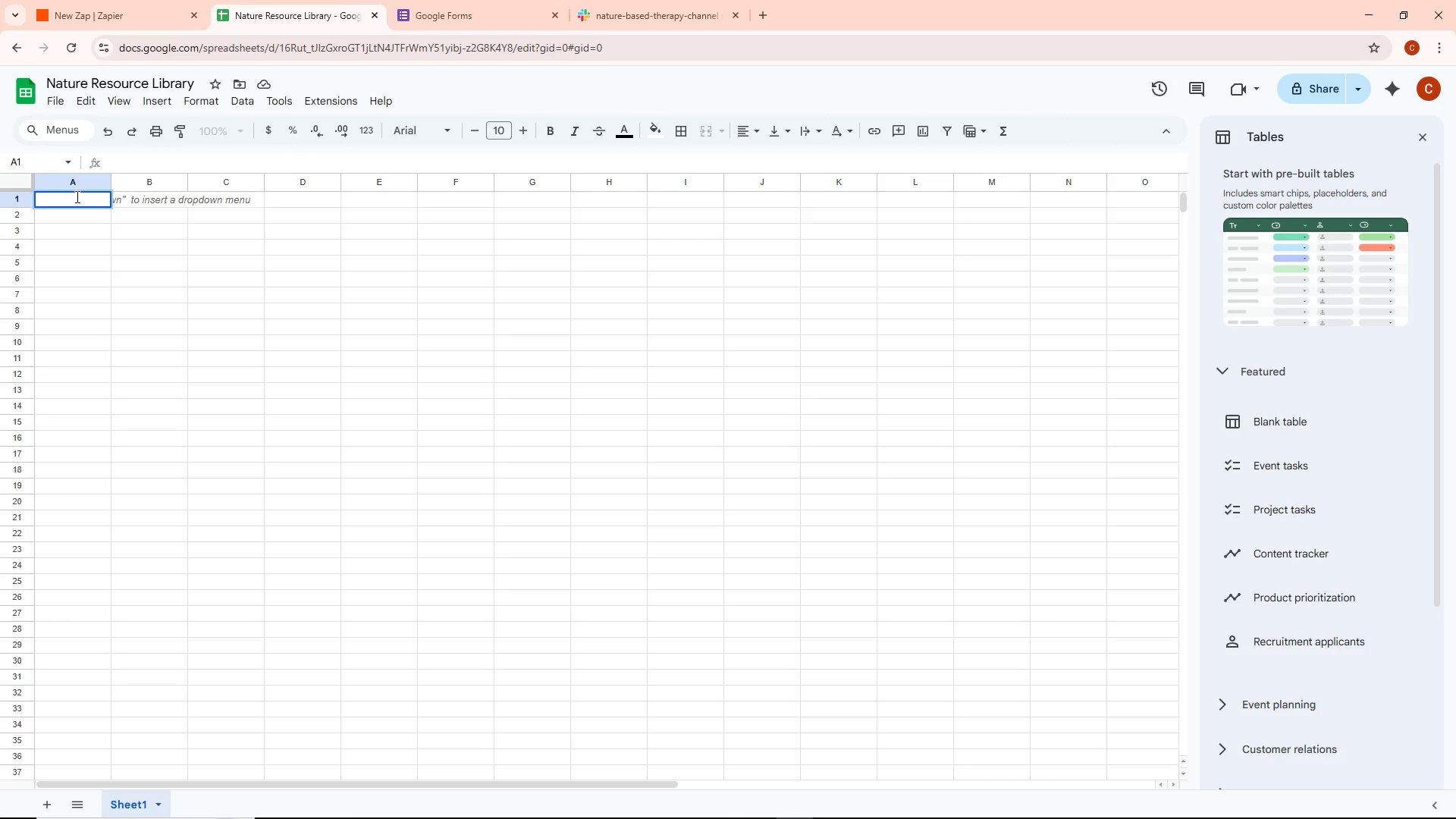 
left_click([1422, 138])
 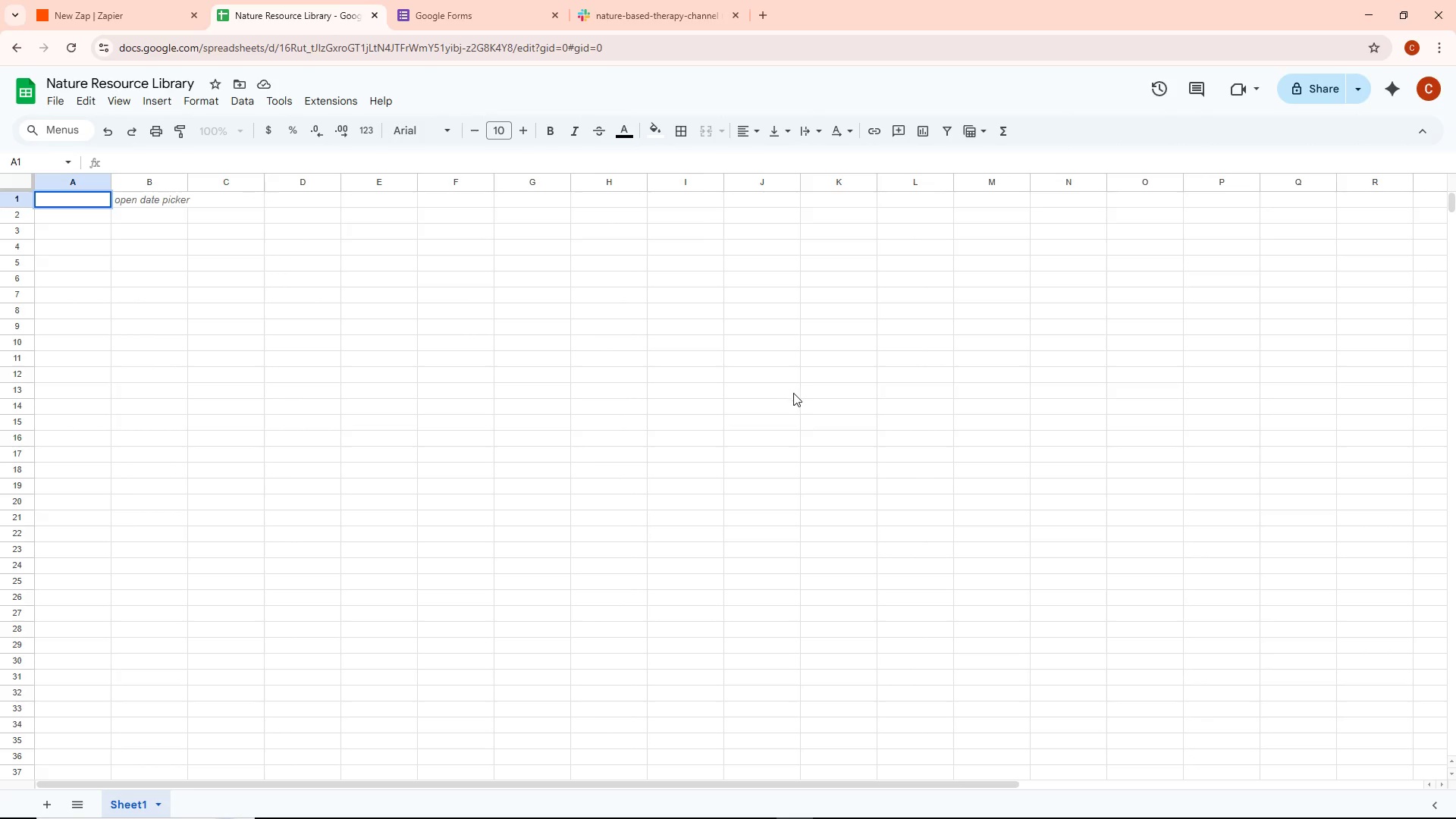 
wait(6.41)
 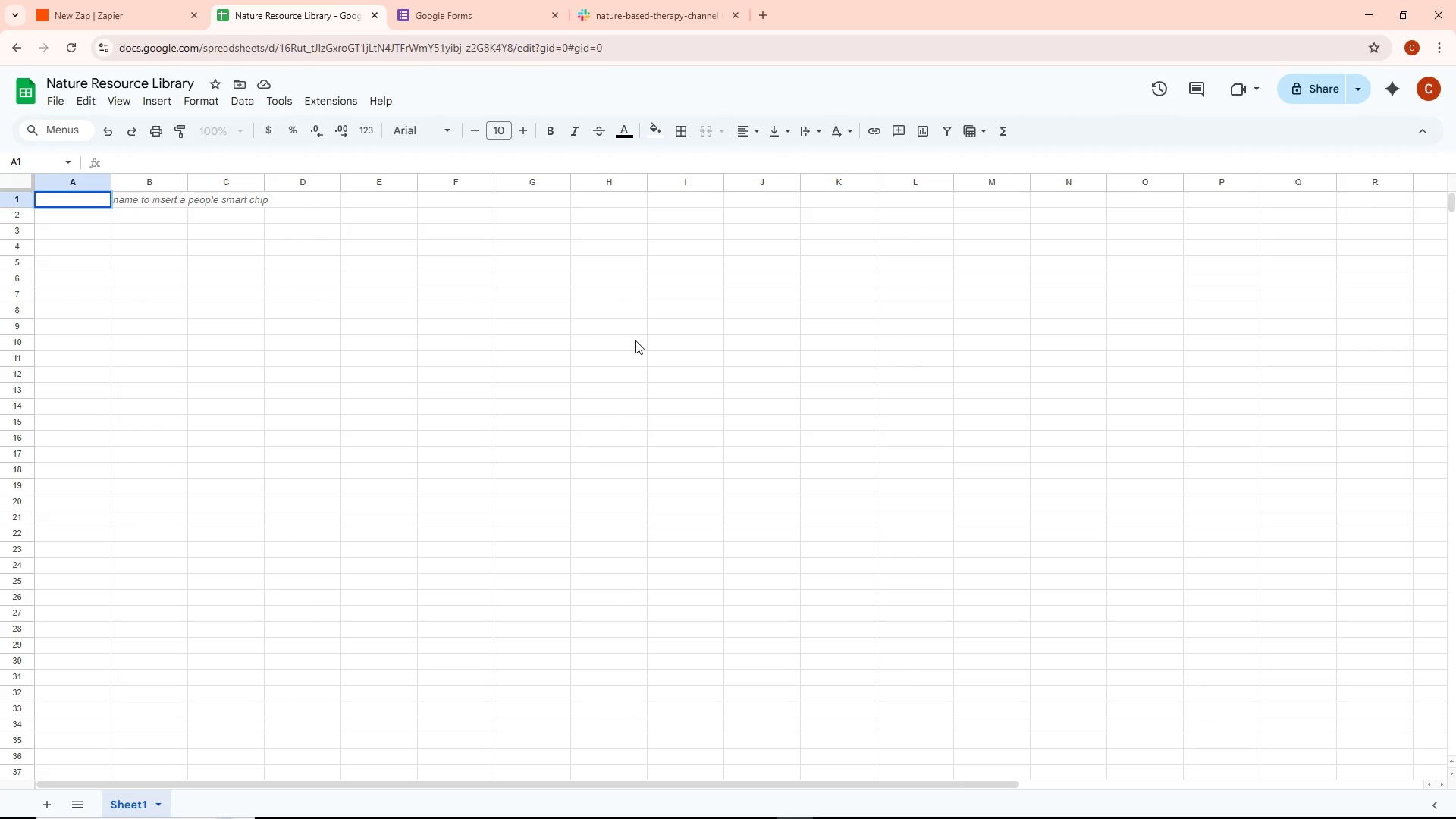 
type(Reo)
key(Backspace)
type(sourse)
 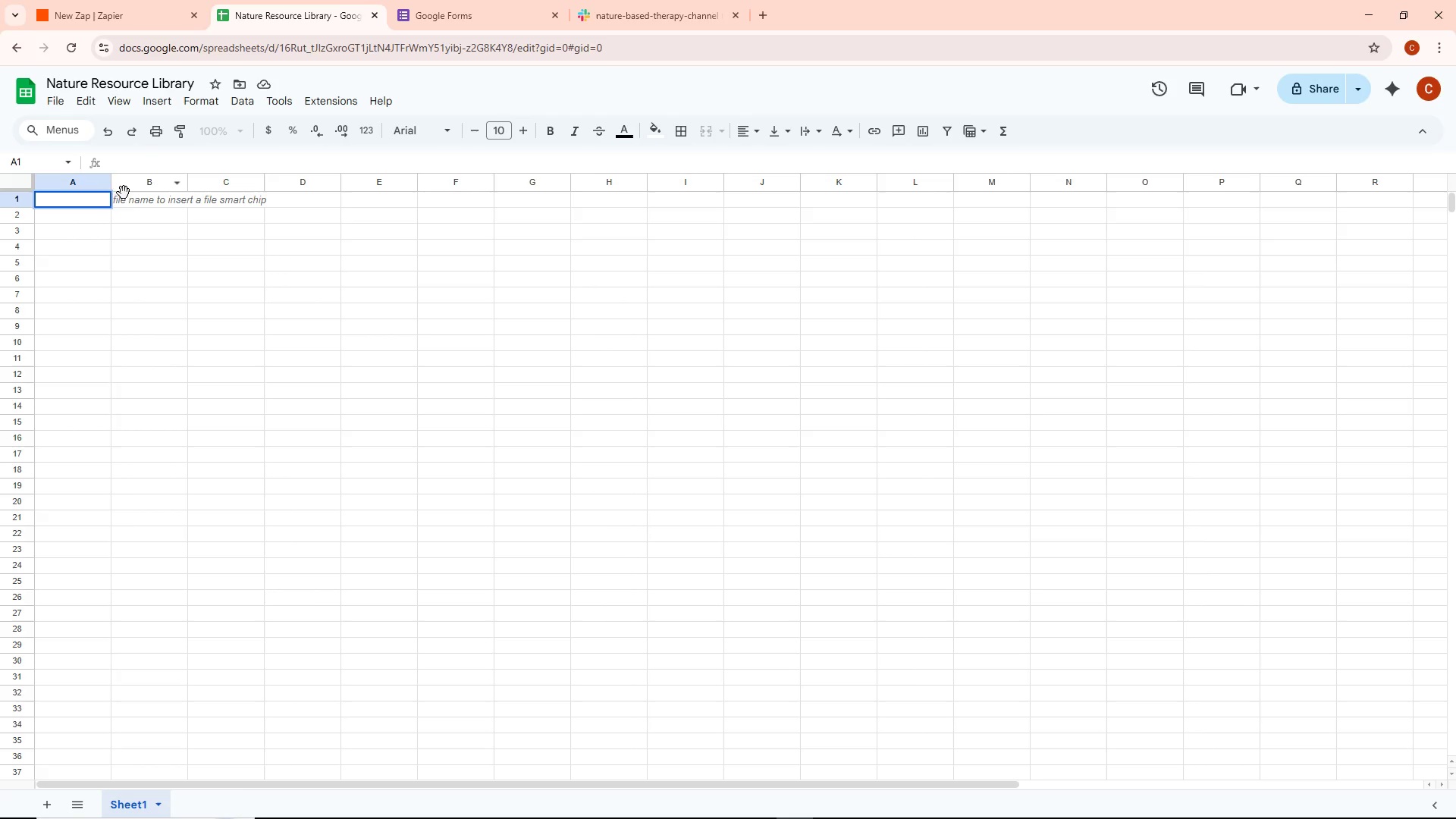 
double_click([89, 196])
 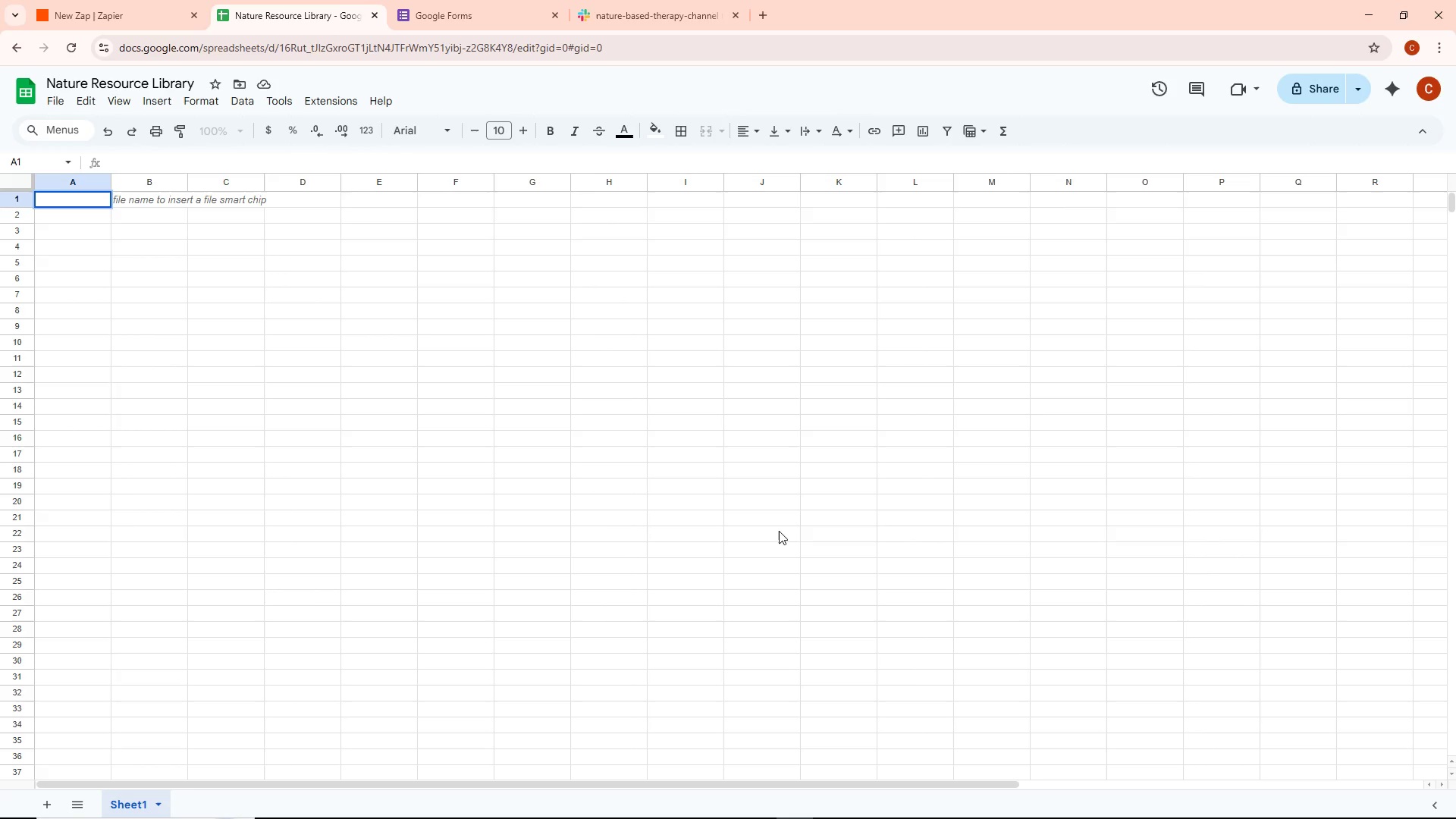 
type(Resourse)
 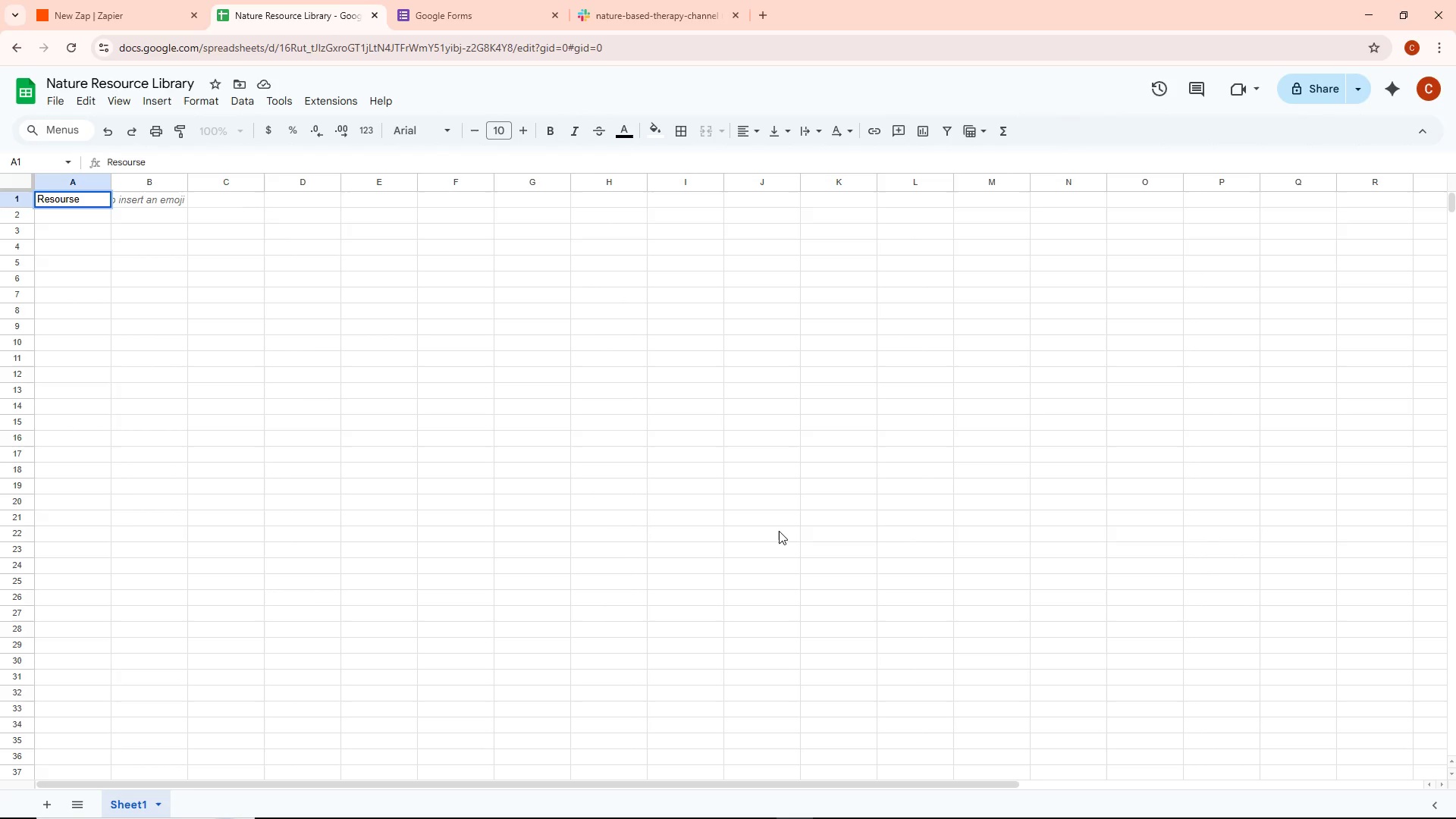 
type(_Id)
key(Backspace)
type(D)
 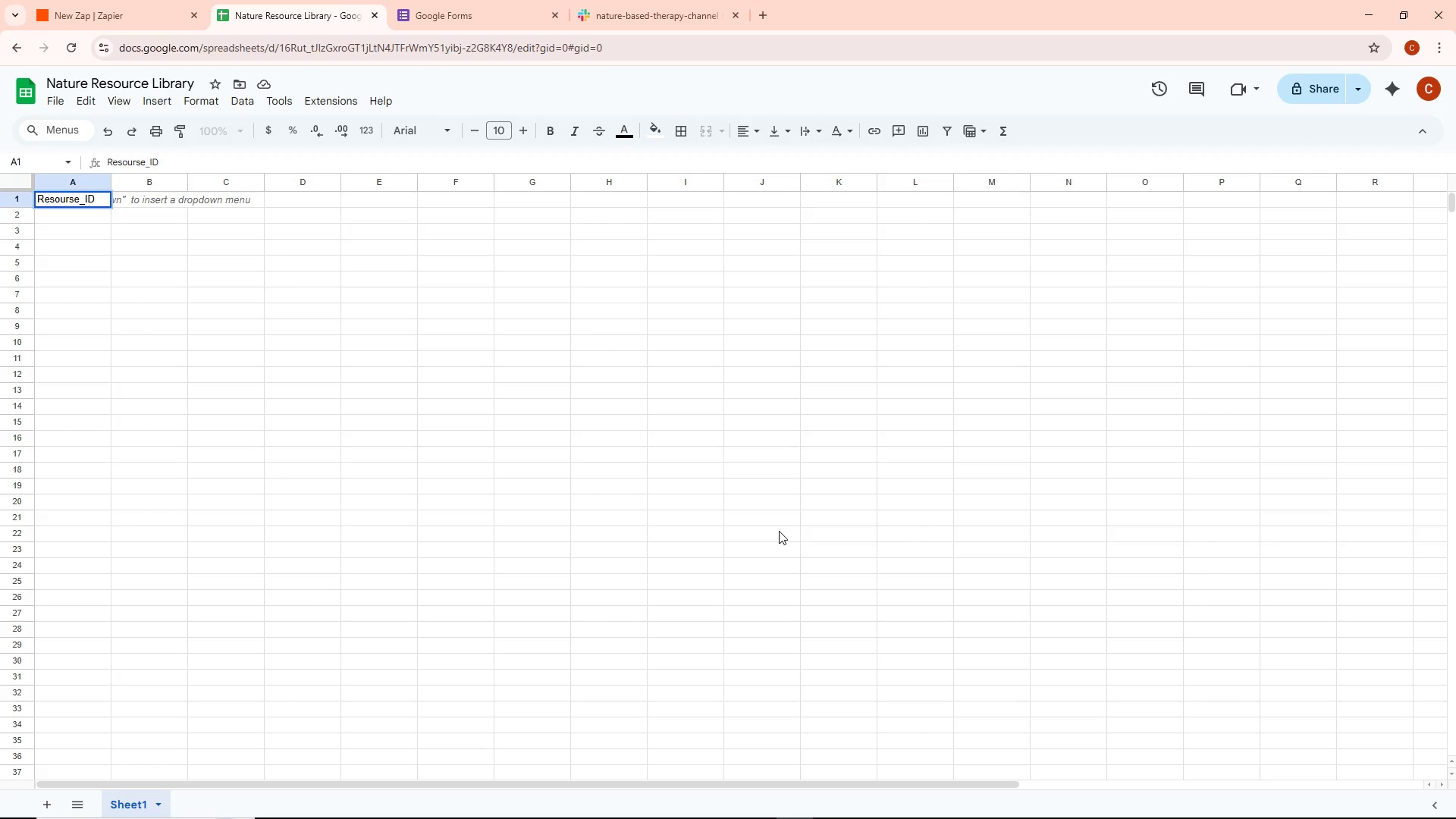 
double_click([130, 204])
 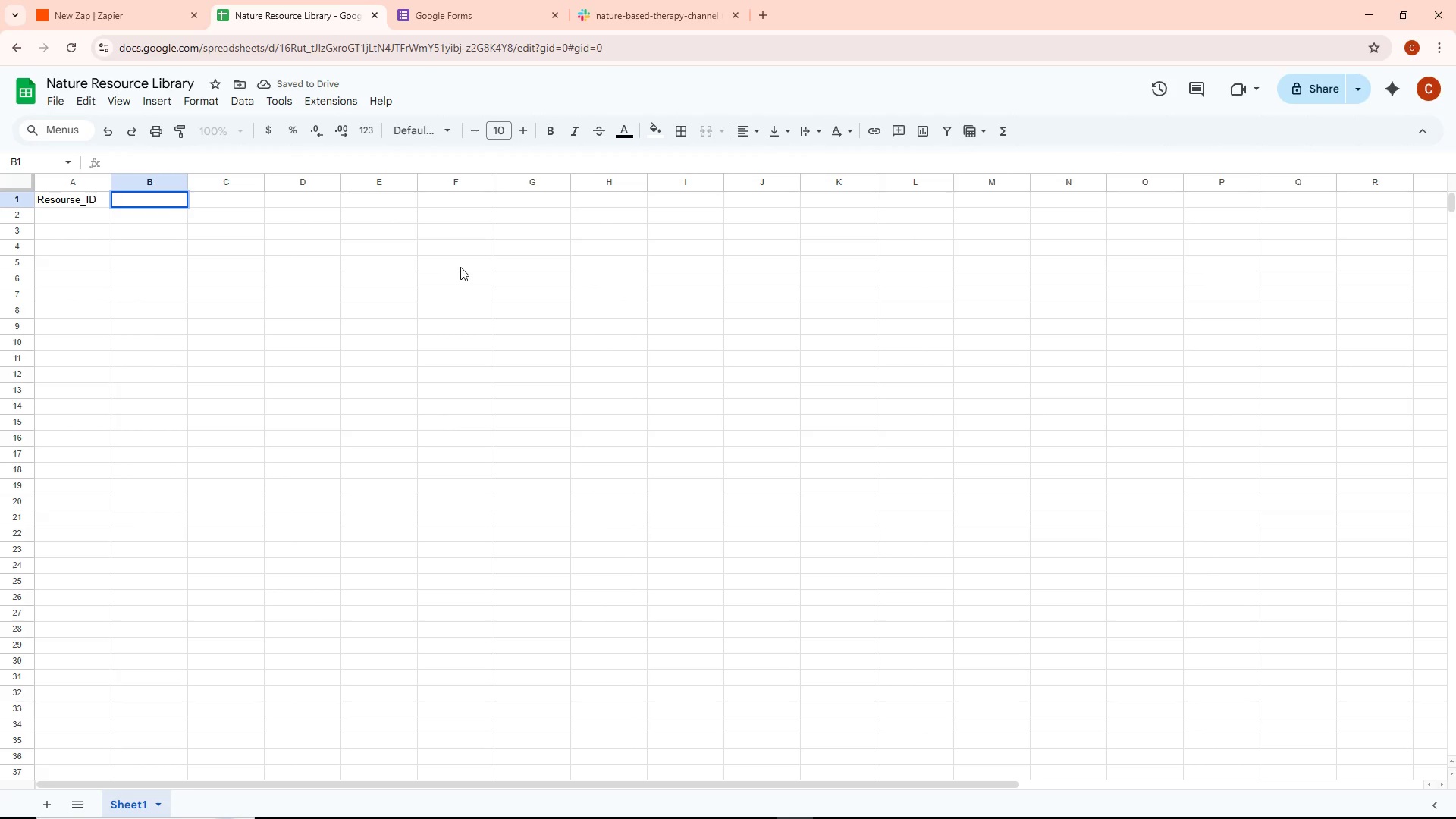 
type(RE)
key(Backspace)
type(esourse)
 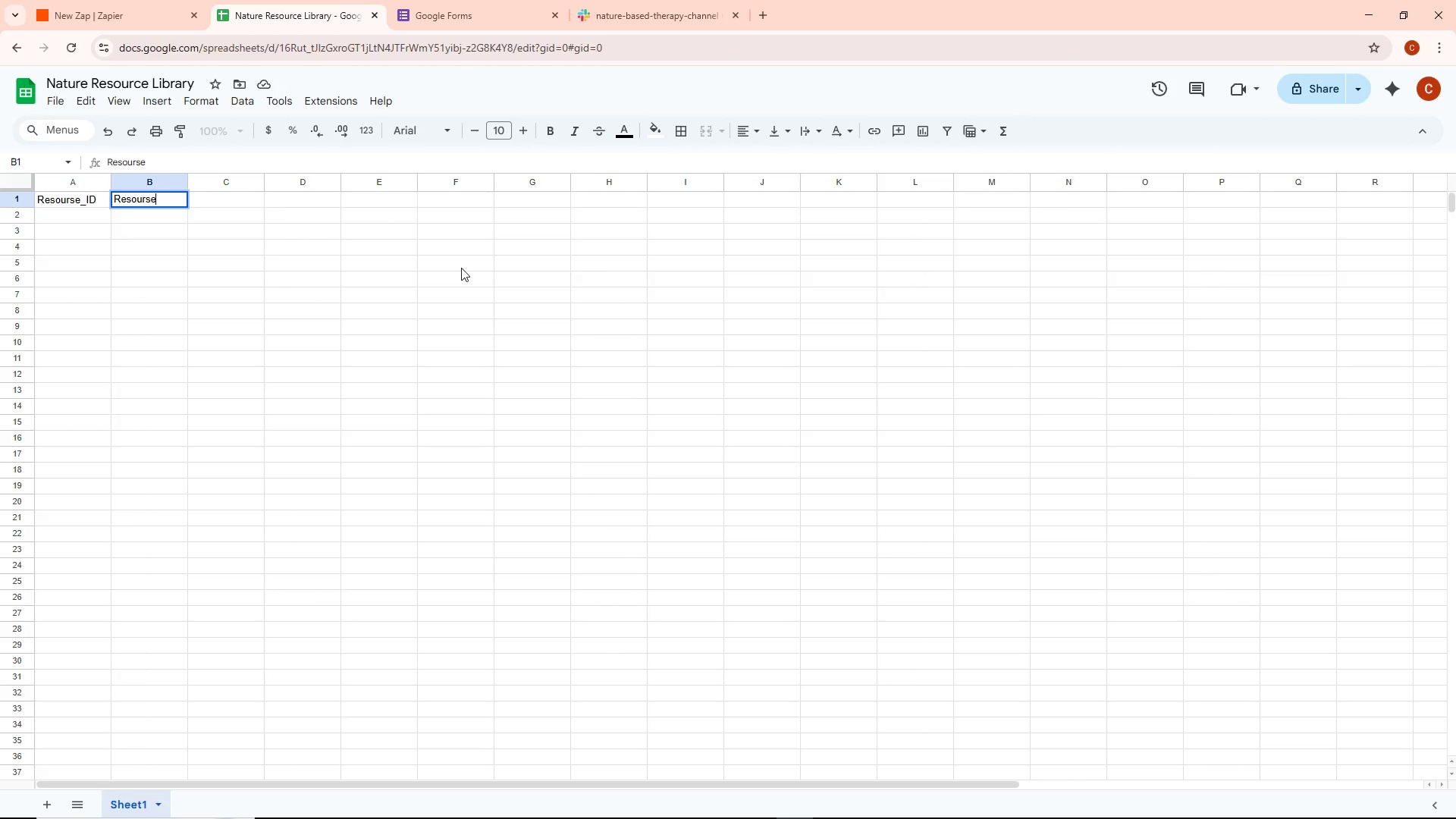 
type(_Name)
 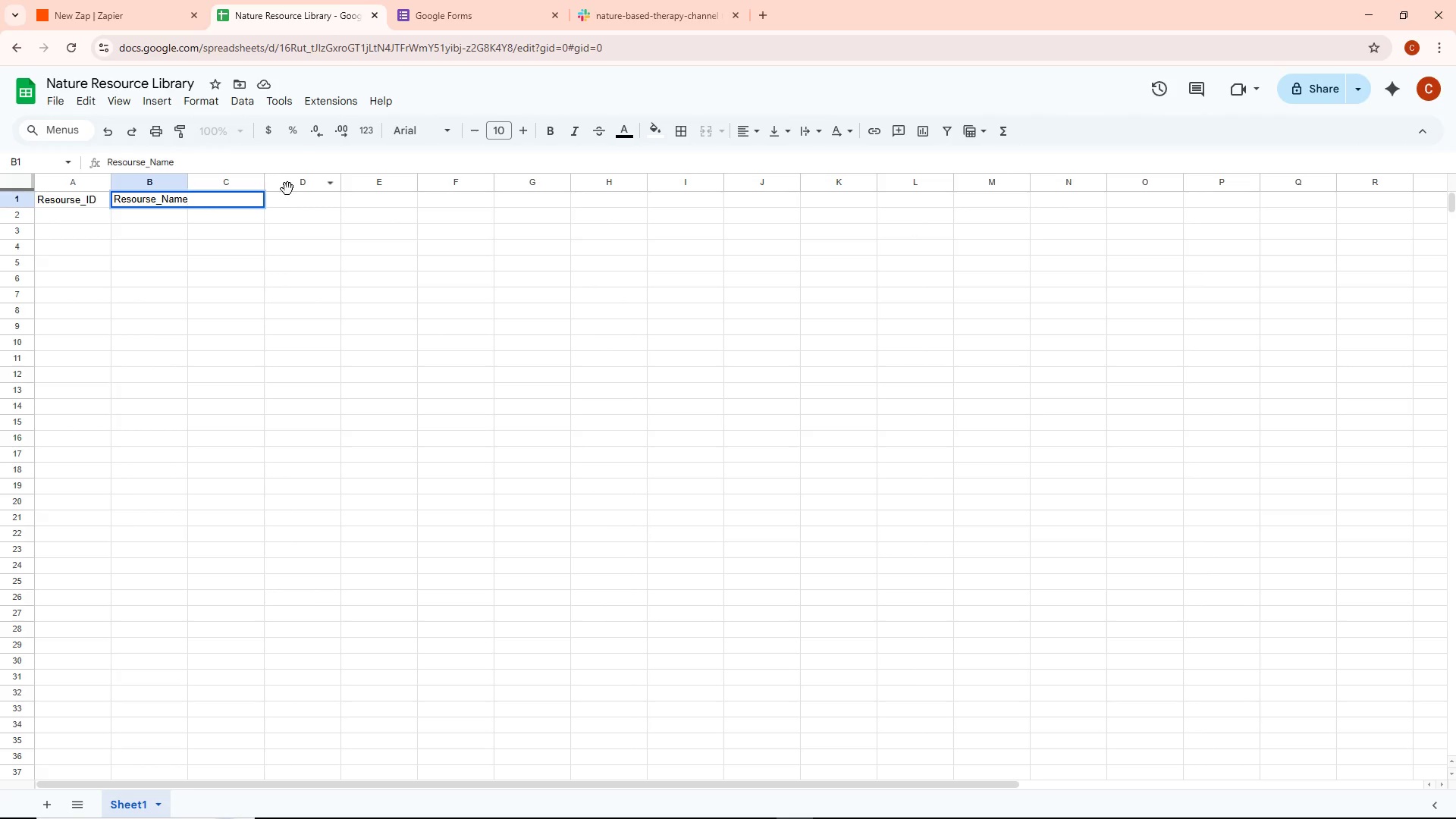 
left_click([287, 195])
 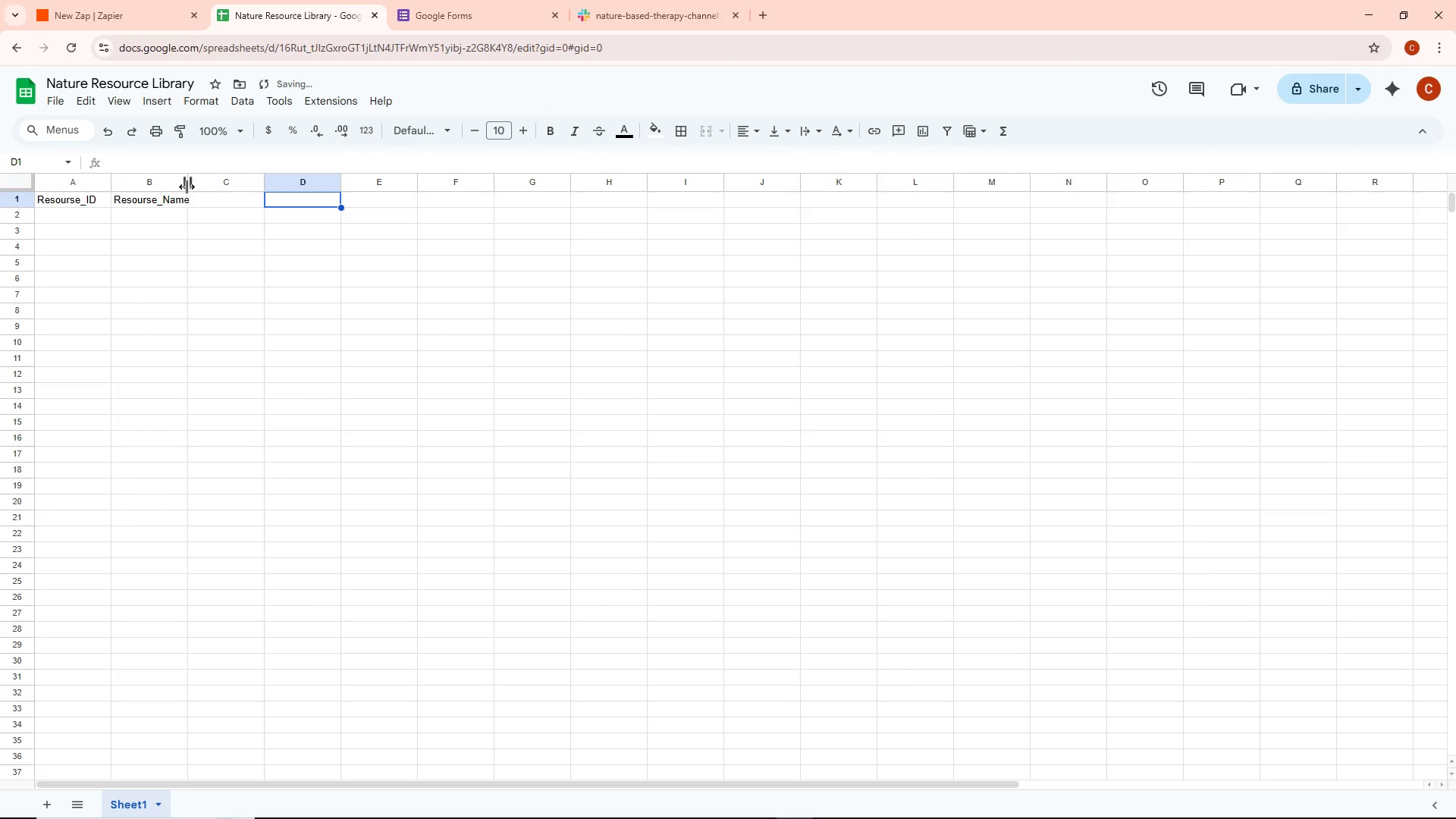 
double_click([187, 187])
 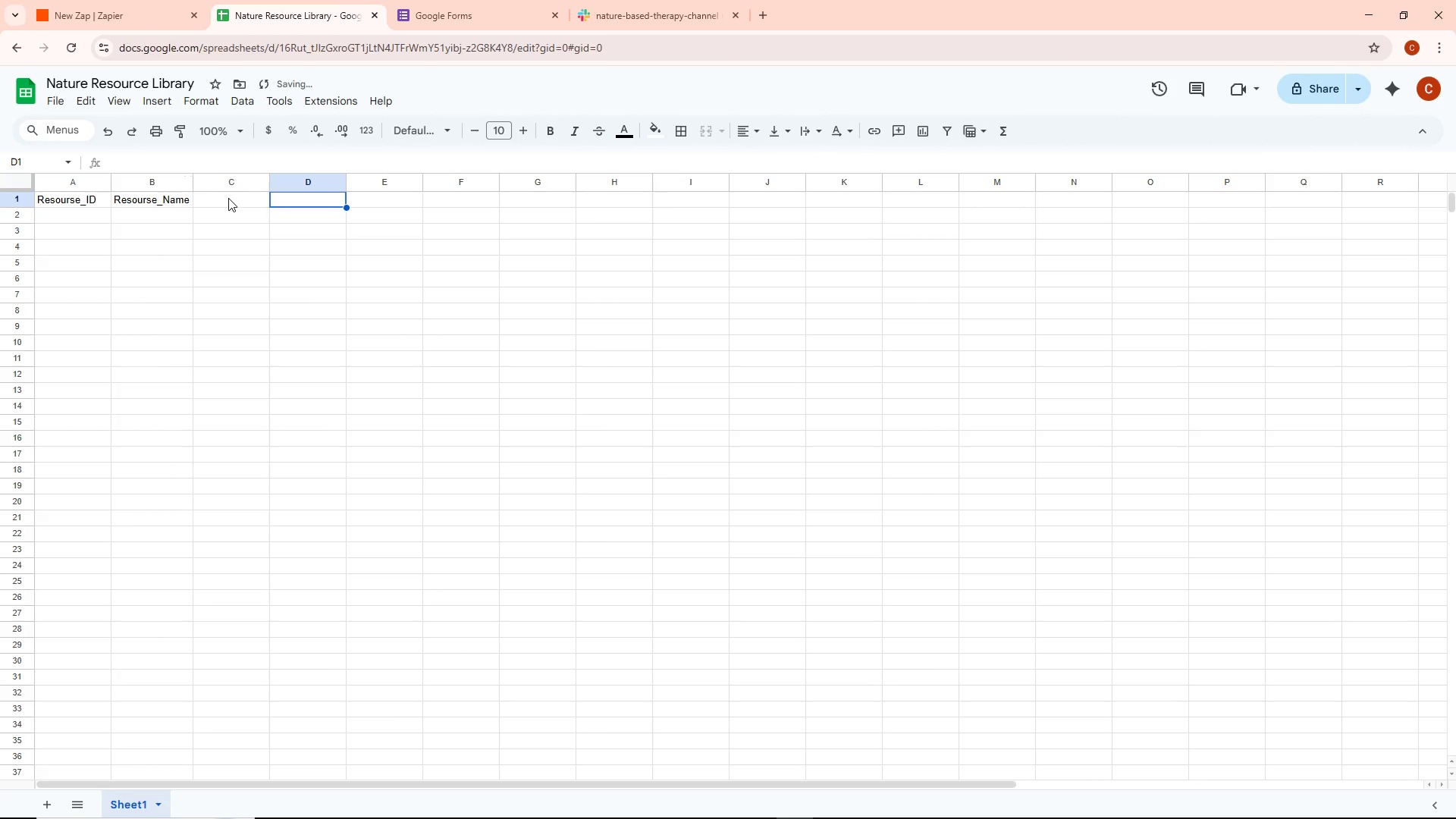 
double_click([228, 198])
 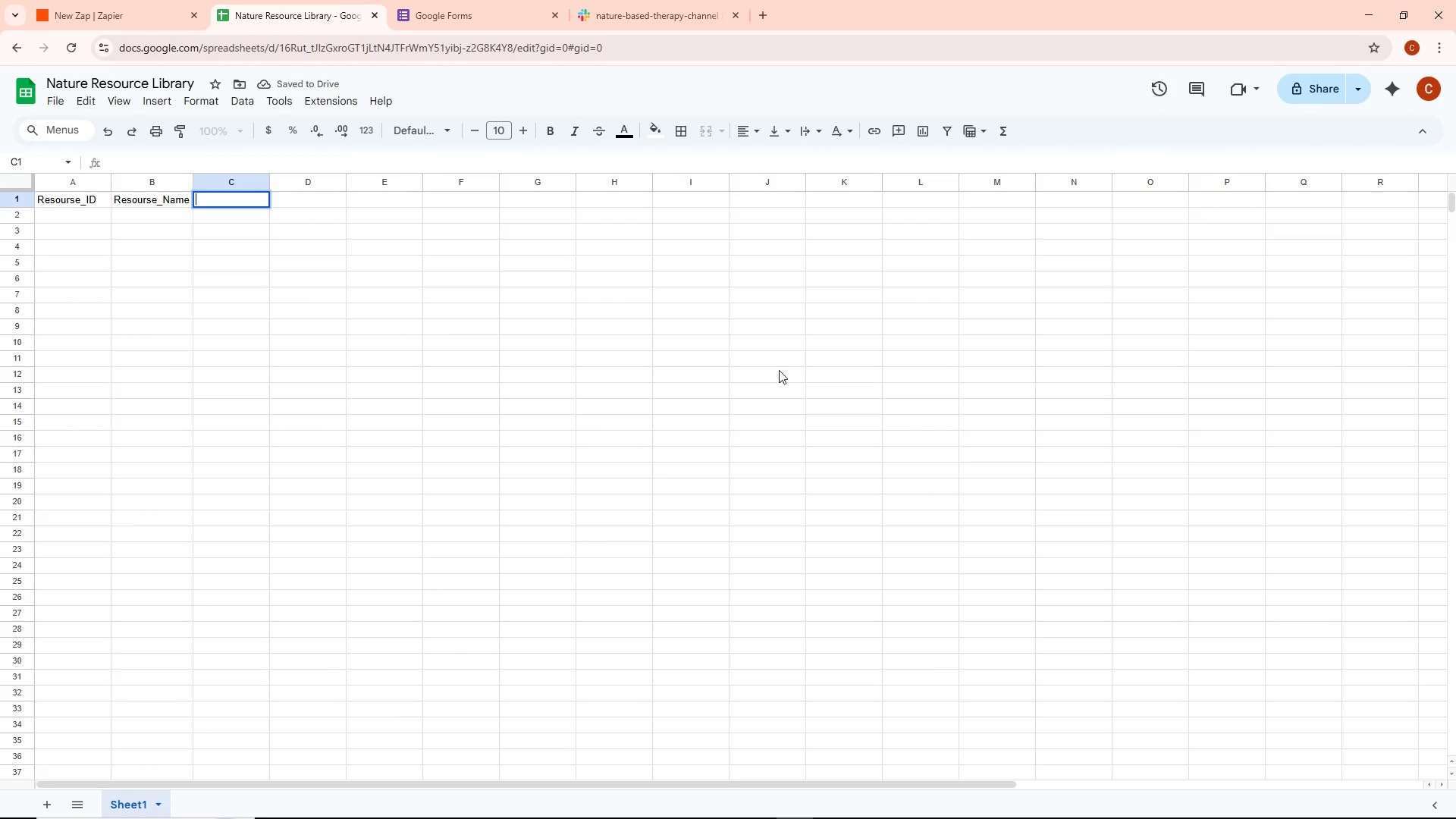 
type(Resource_Category)
 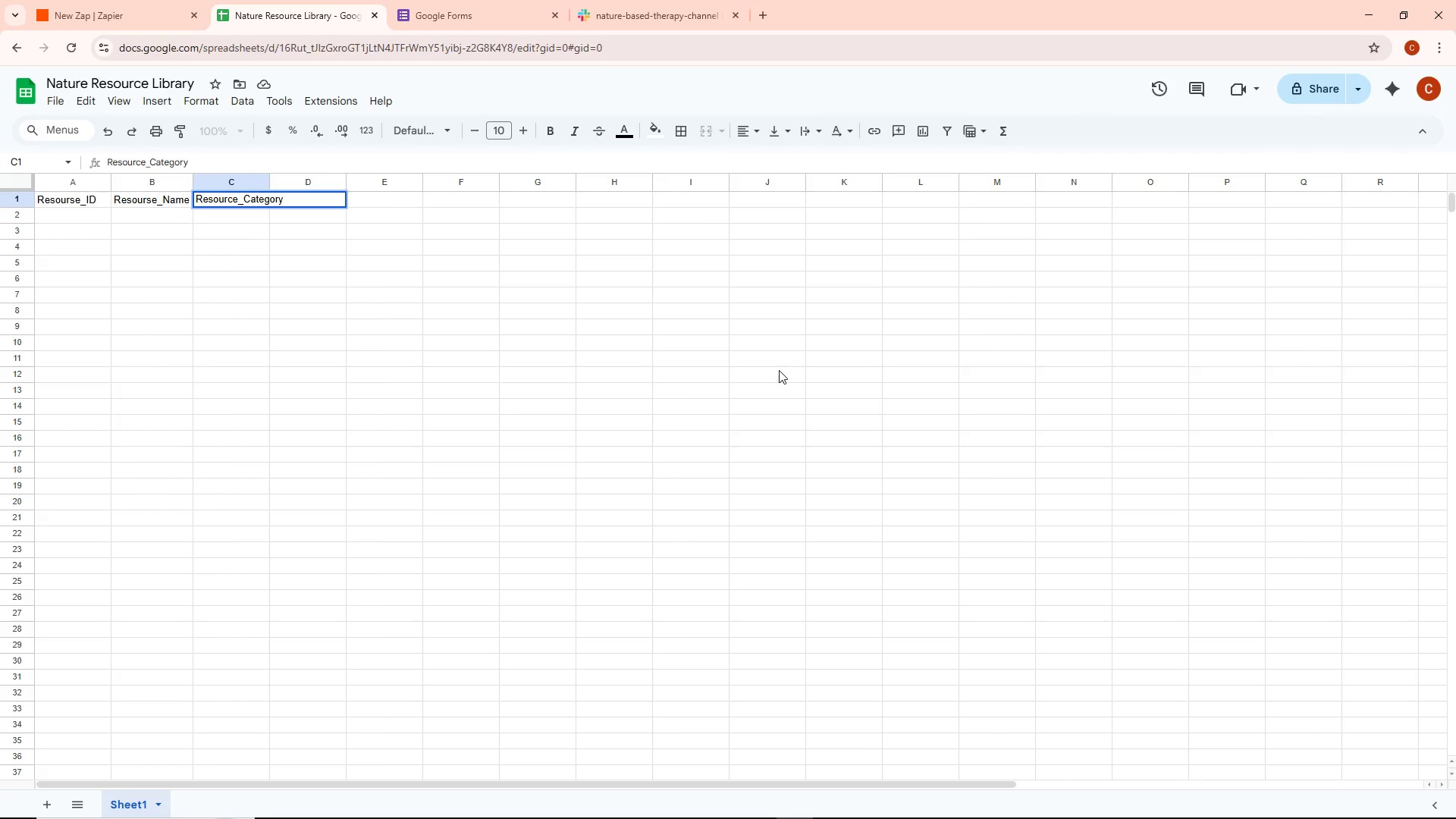 
left_click_drag(start_coordinate=[609, 287], to_coordinate=[318, 195])
 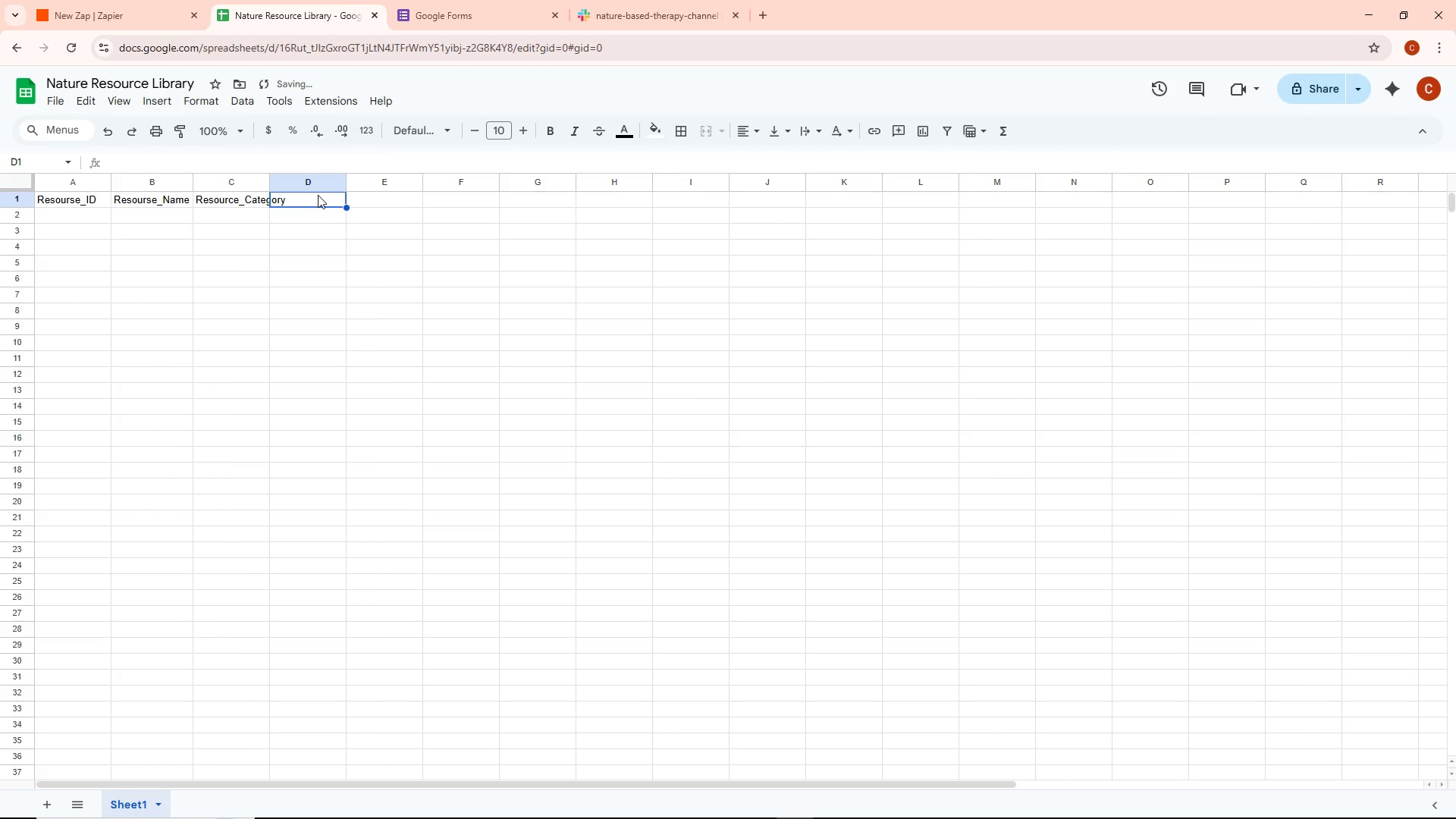 
double_click([318, 195])
 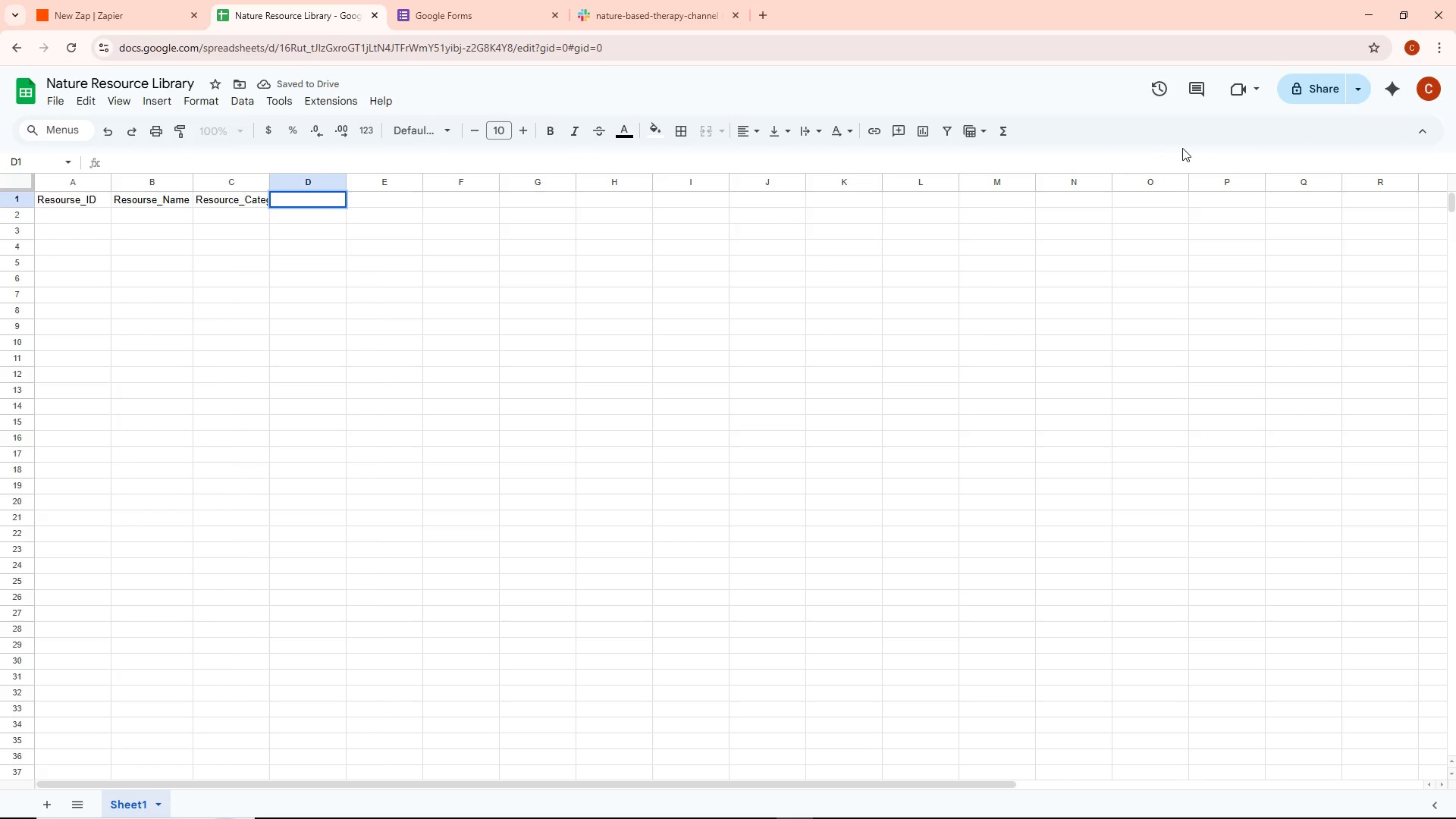 
type(Environmental)
 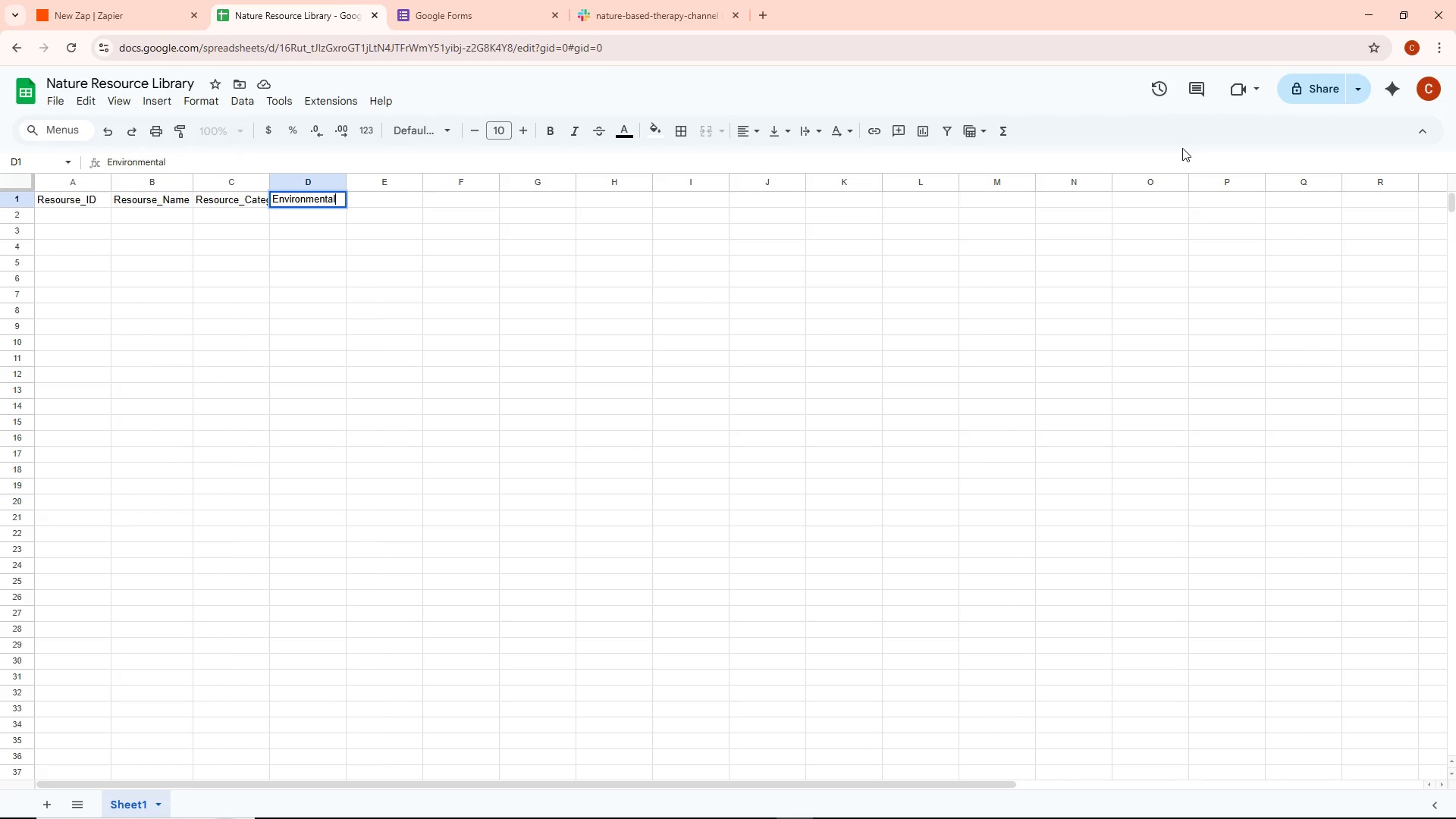 
type(_Y)
key(Backspace)
type(Type)
 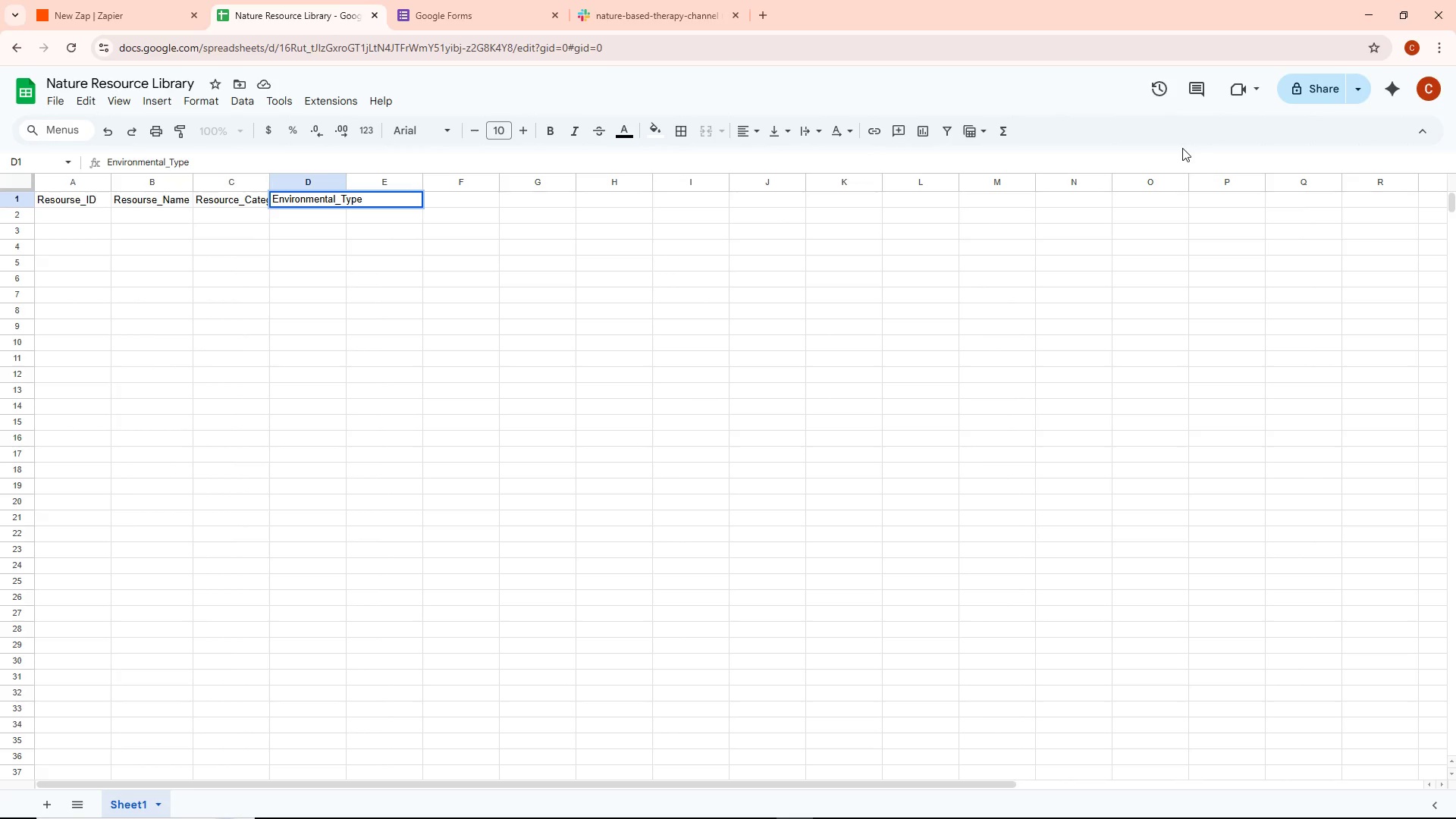 
left_click([1062, 167])
 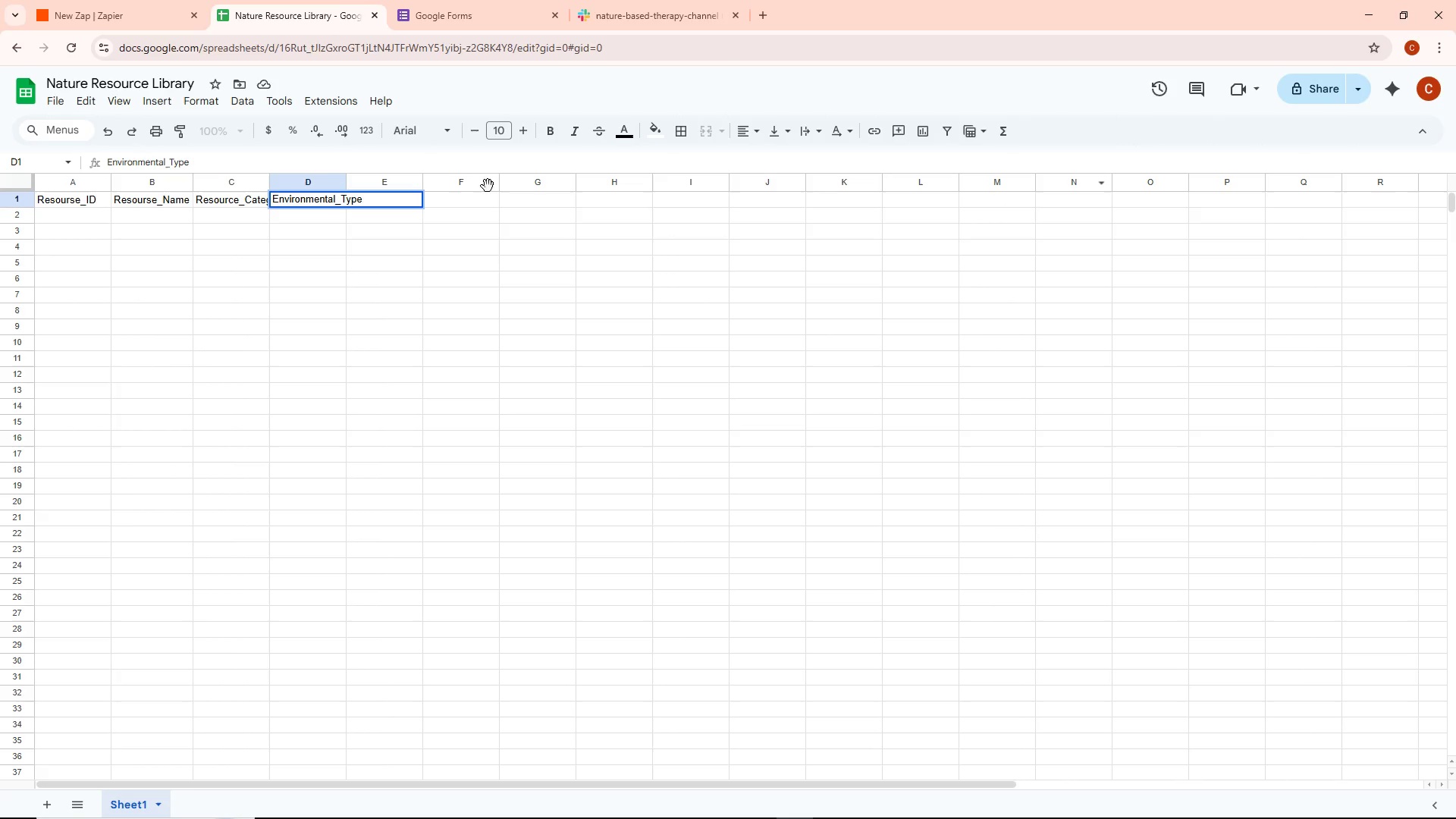 
left_click([450, 264])
 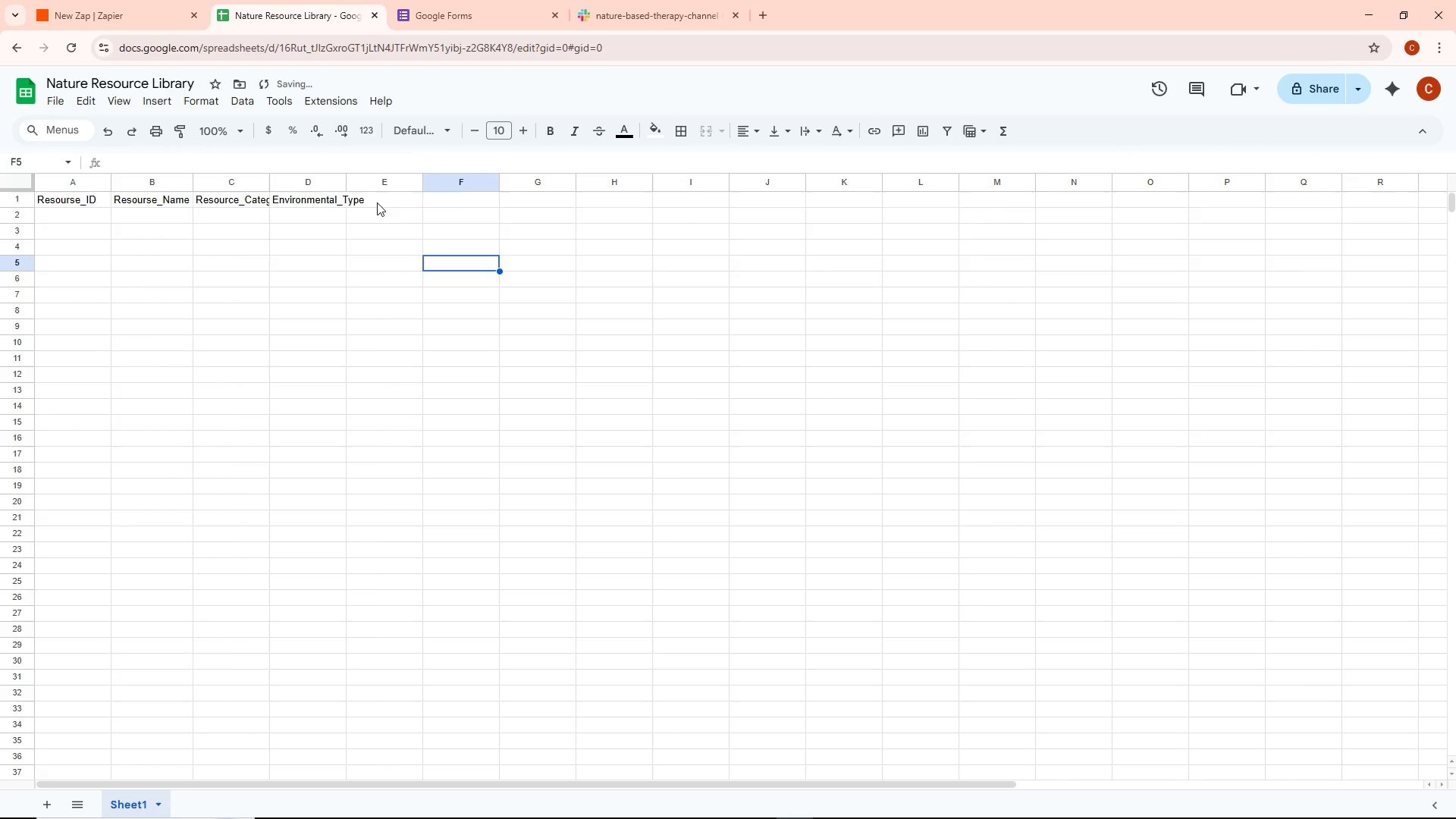 
double_click([377, 202])
 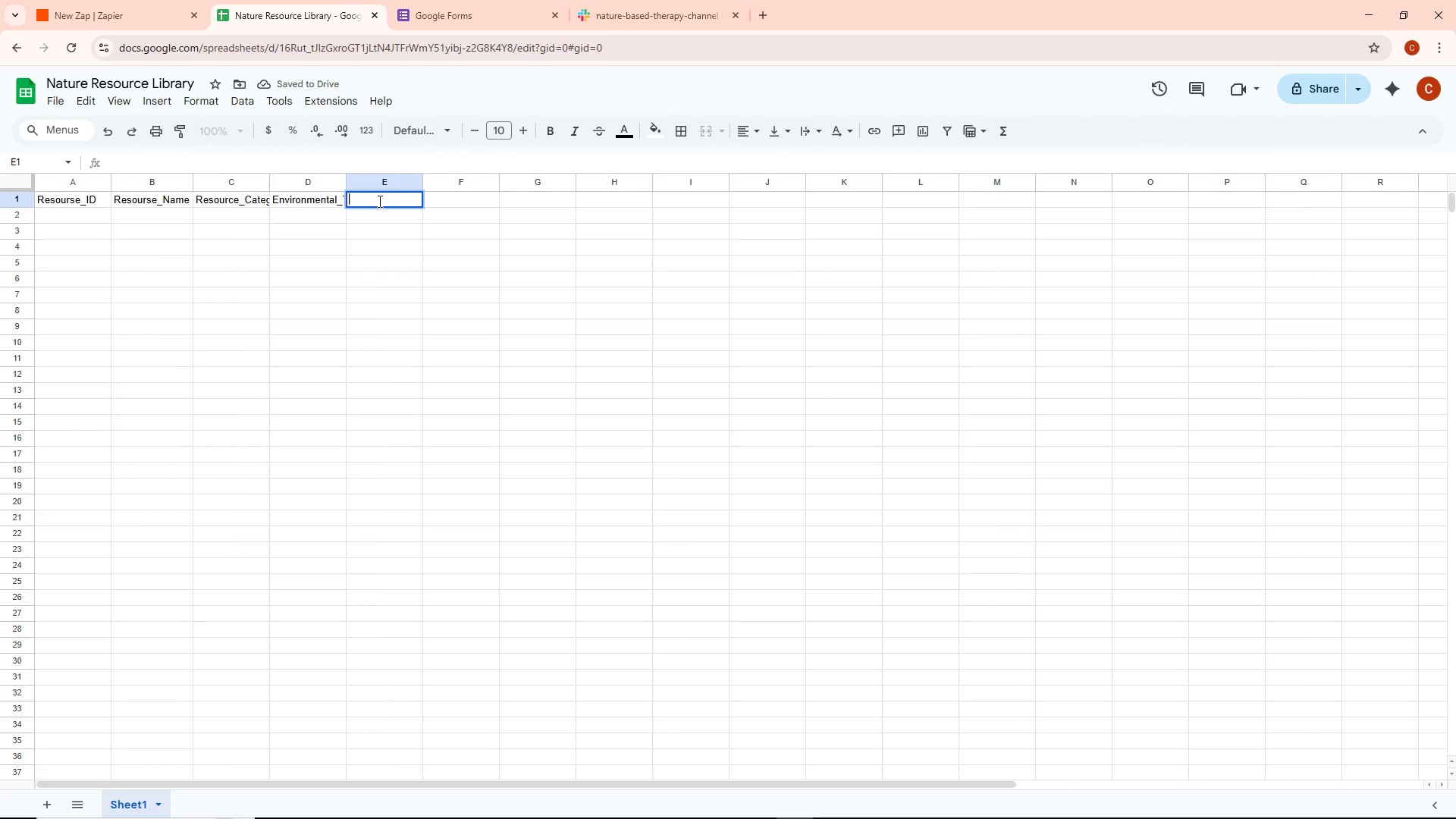 
type(Emotional_Entensity)
 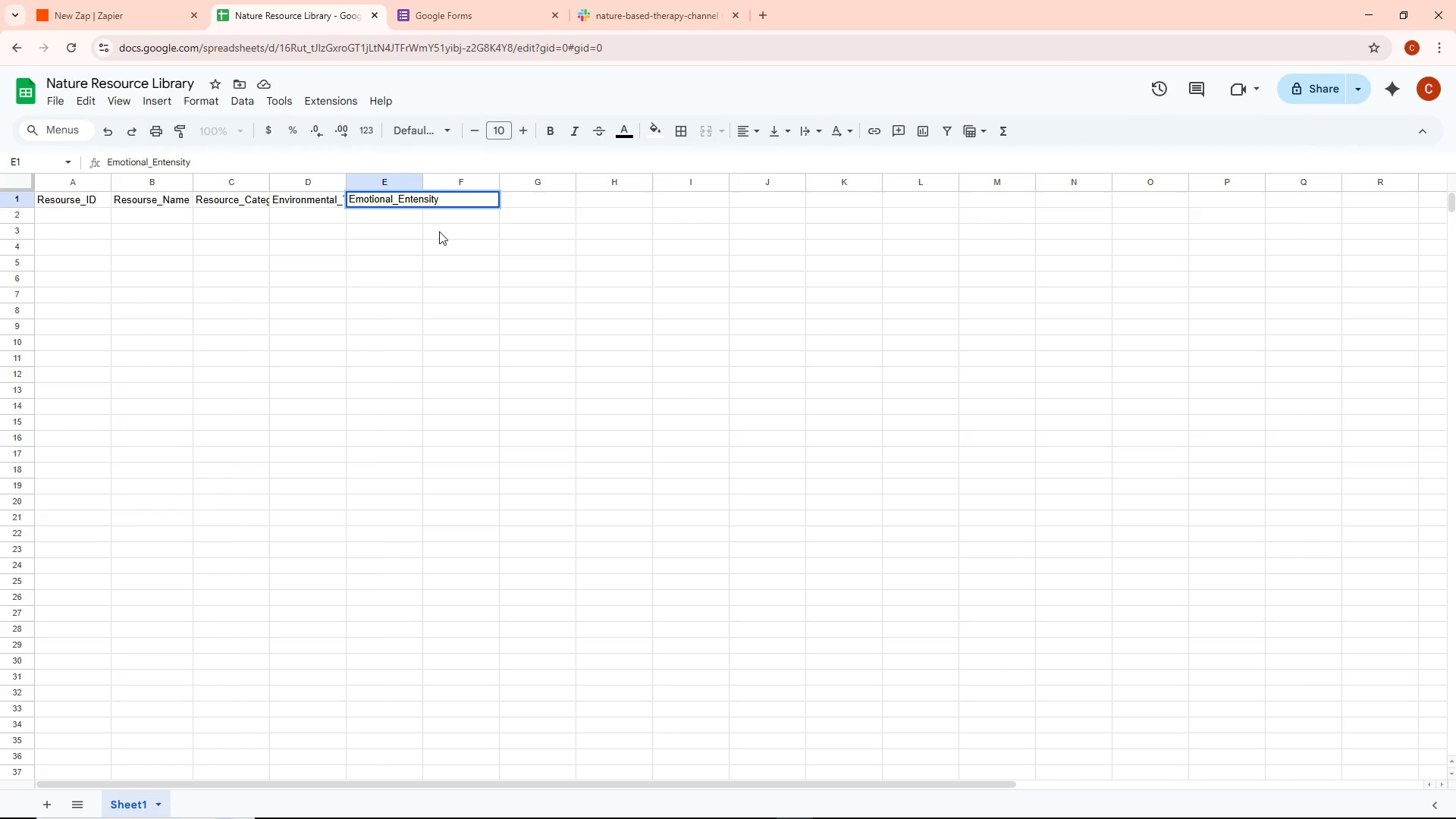 
left_click([439, 231])
 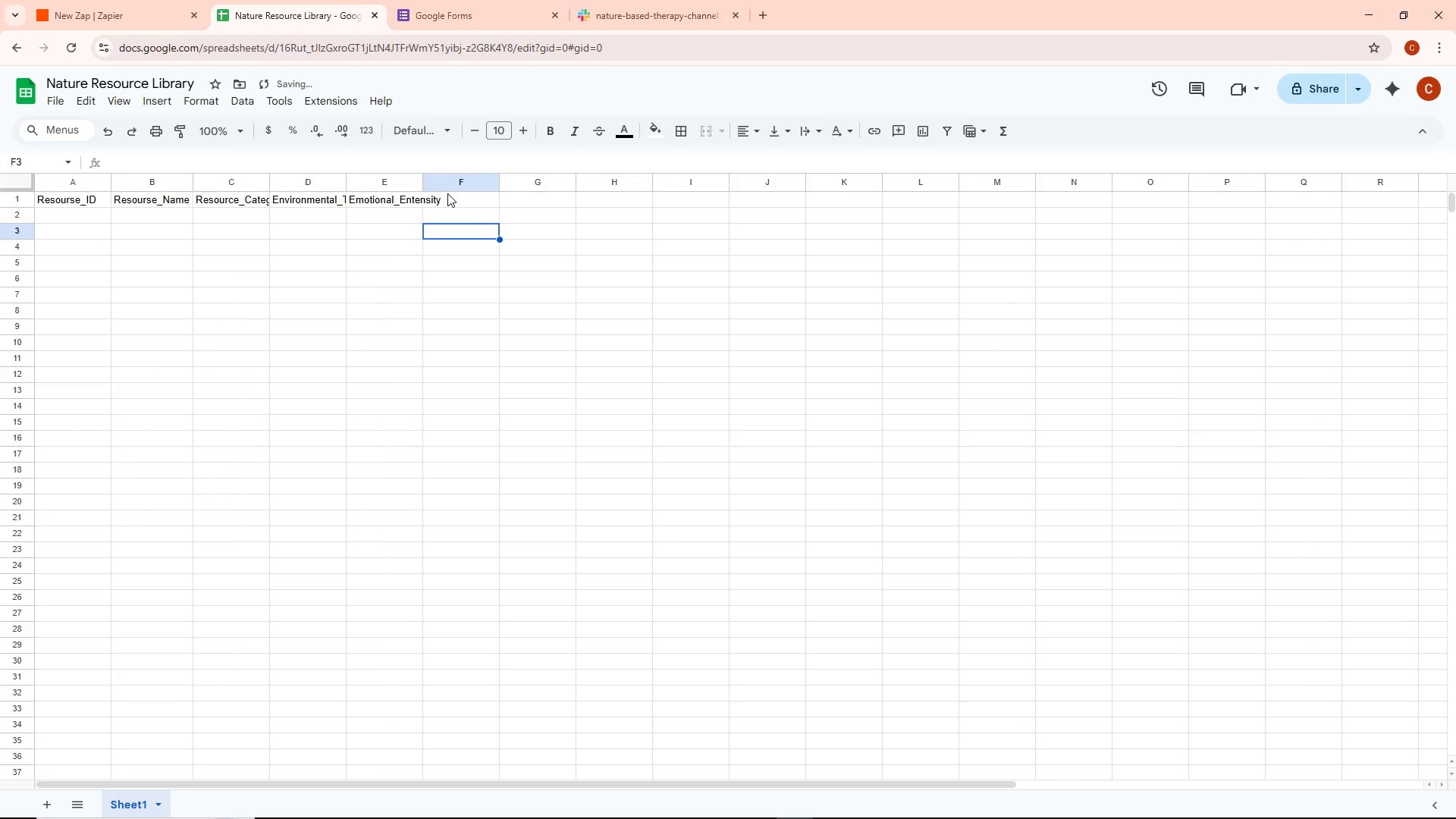 
double_click([447, 193])
 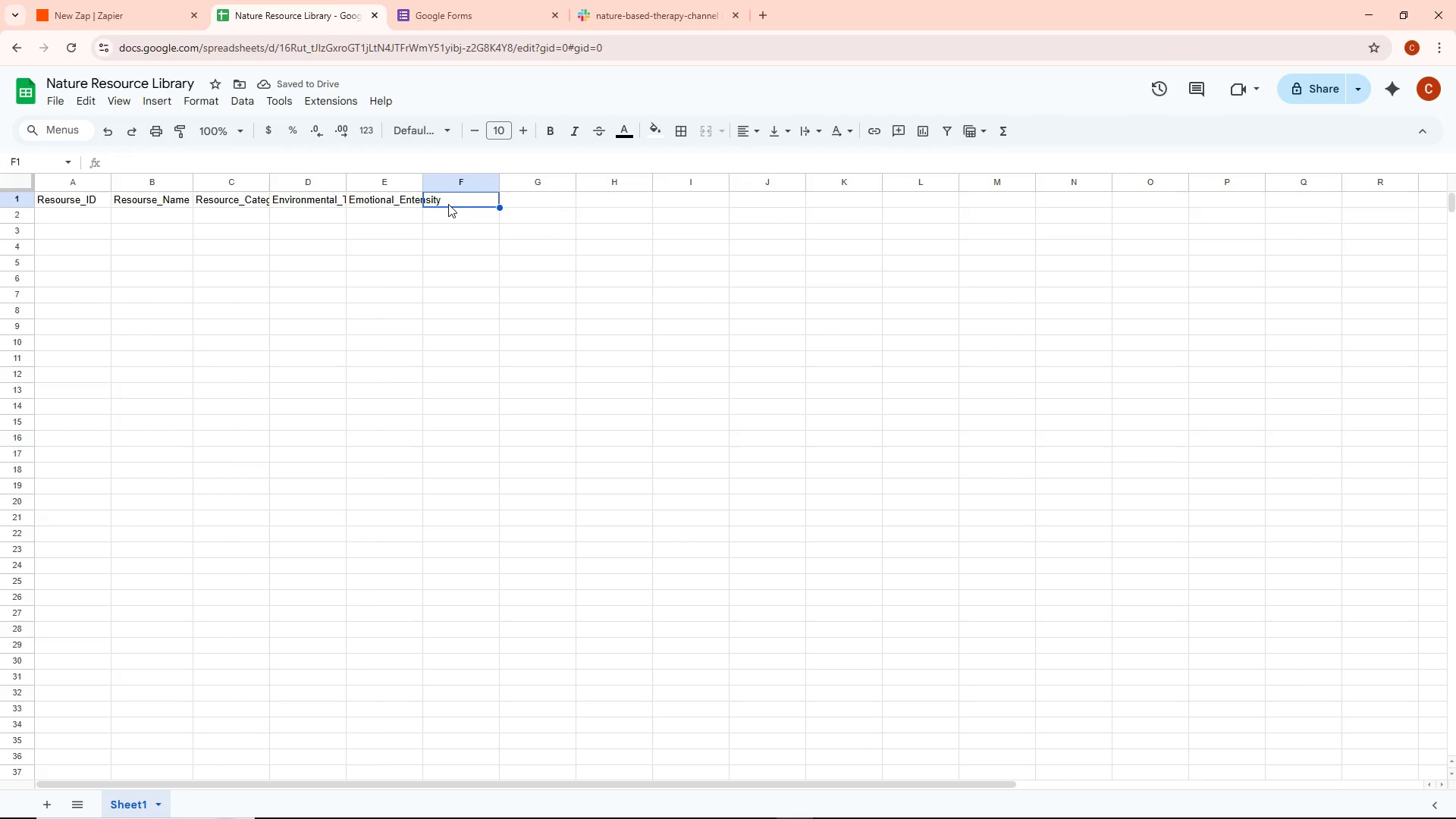 
double_click([448, 204])
 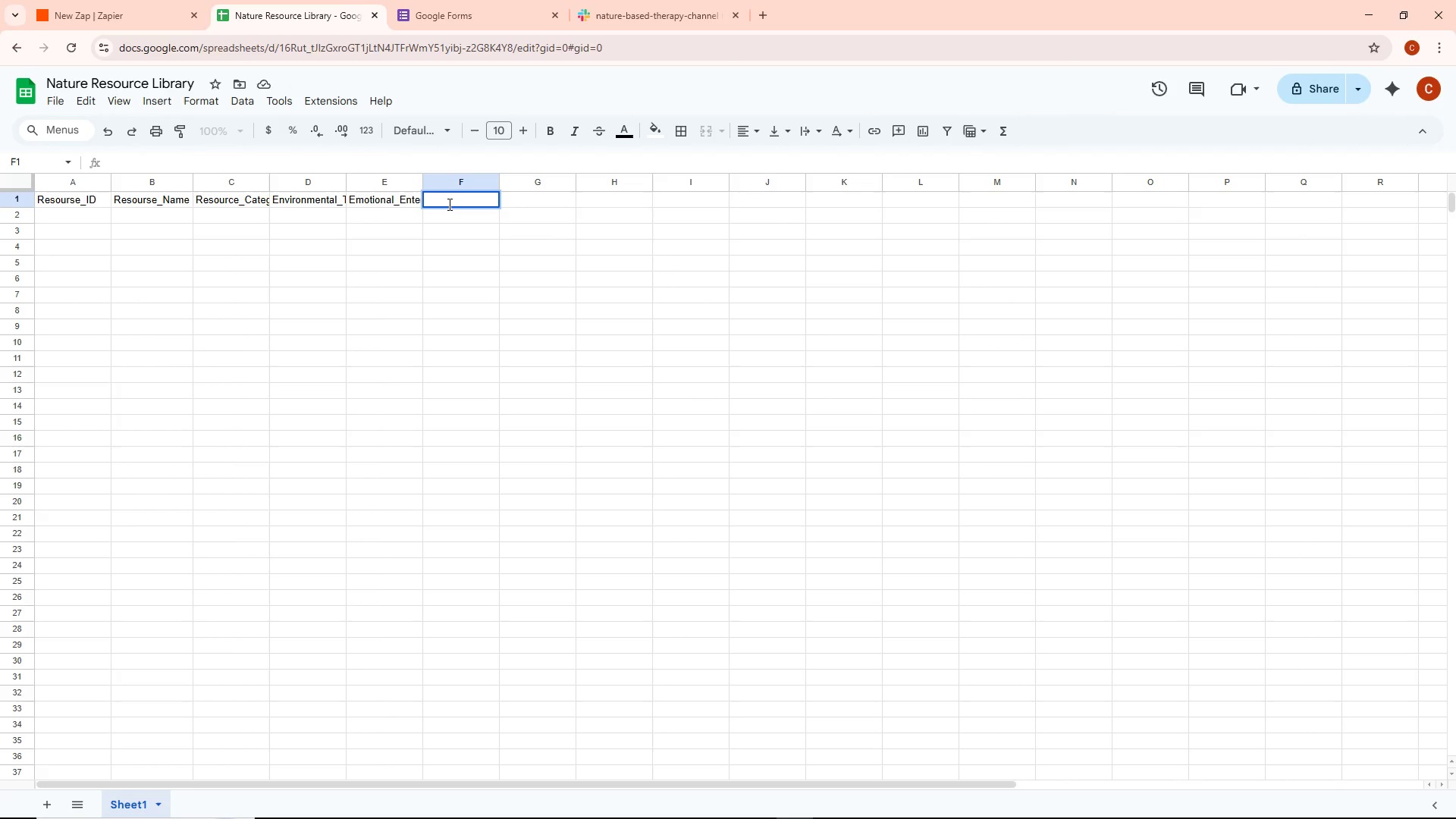 
wait(5.11)
 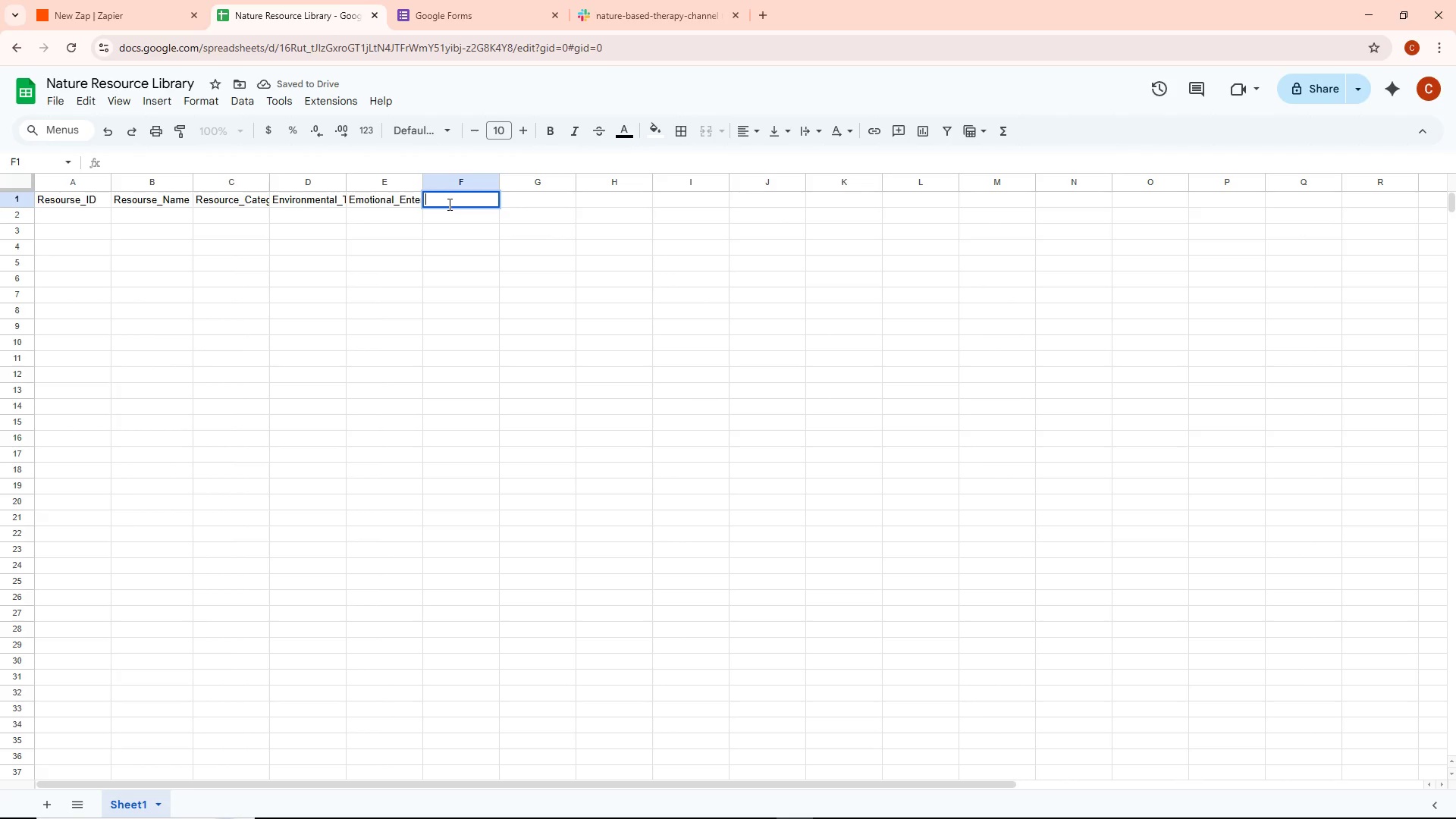 
double_click([410, 202])
 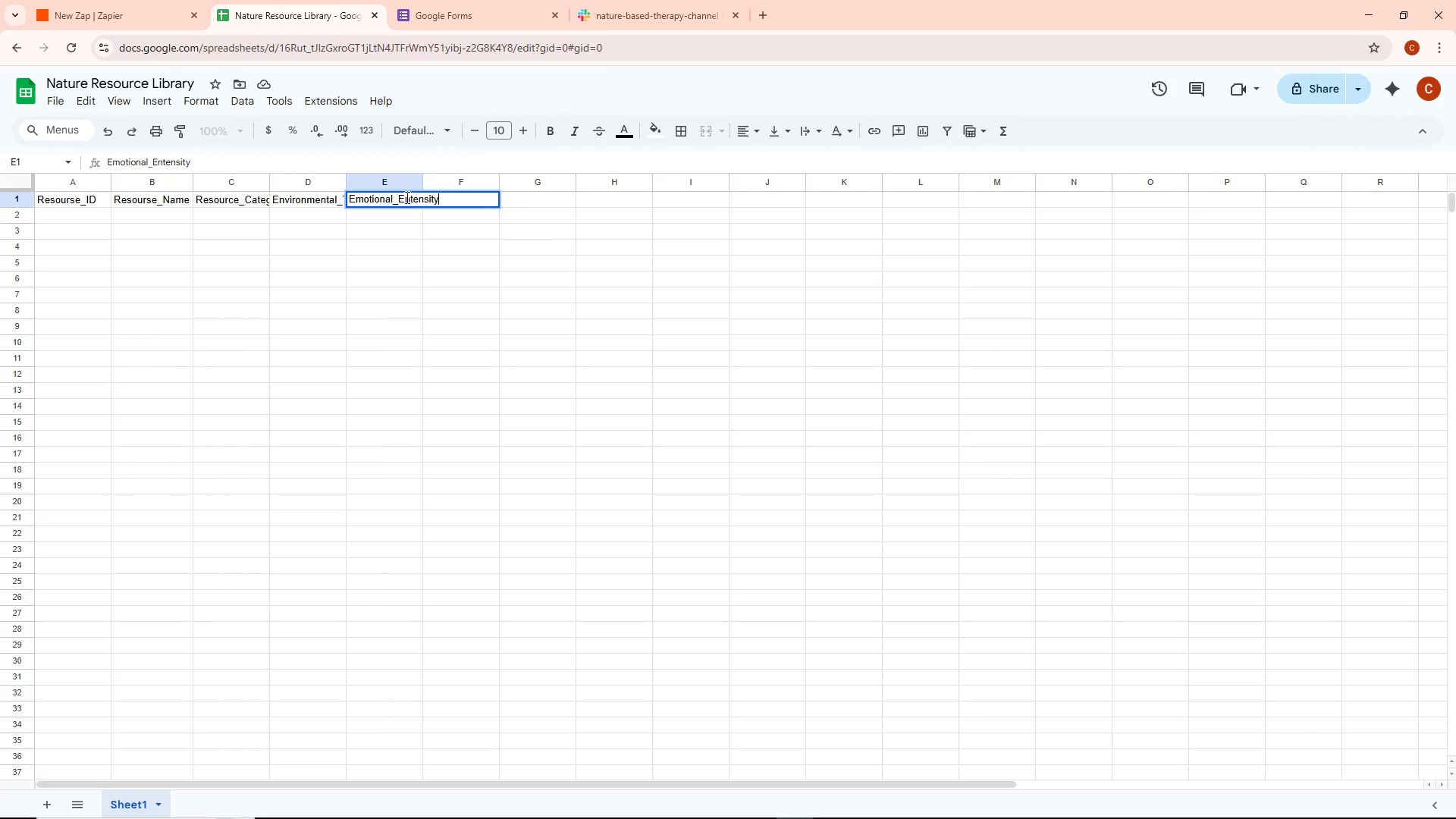 
left_click([404, 195])
 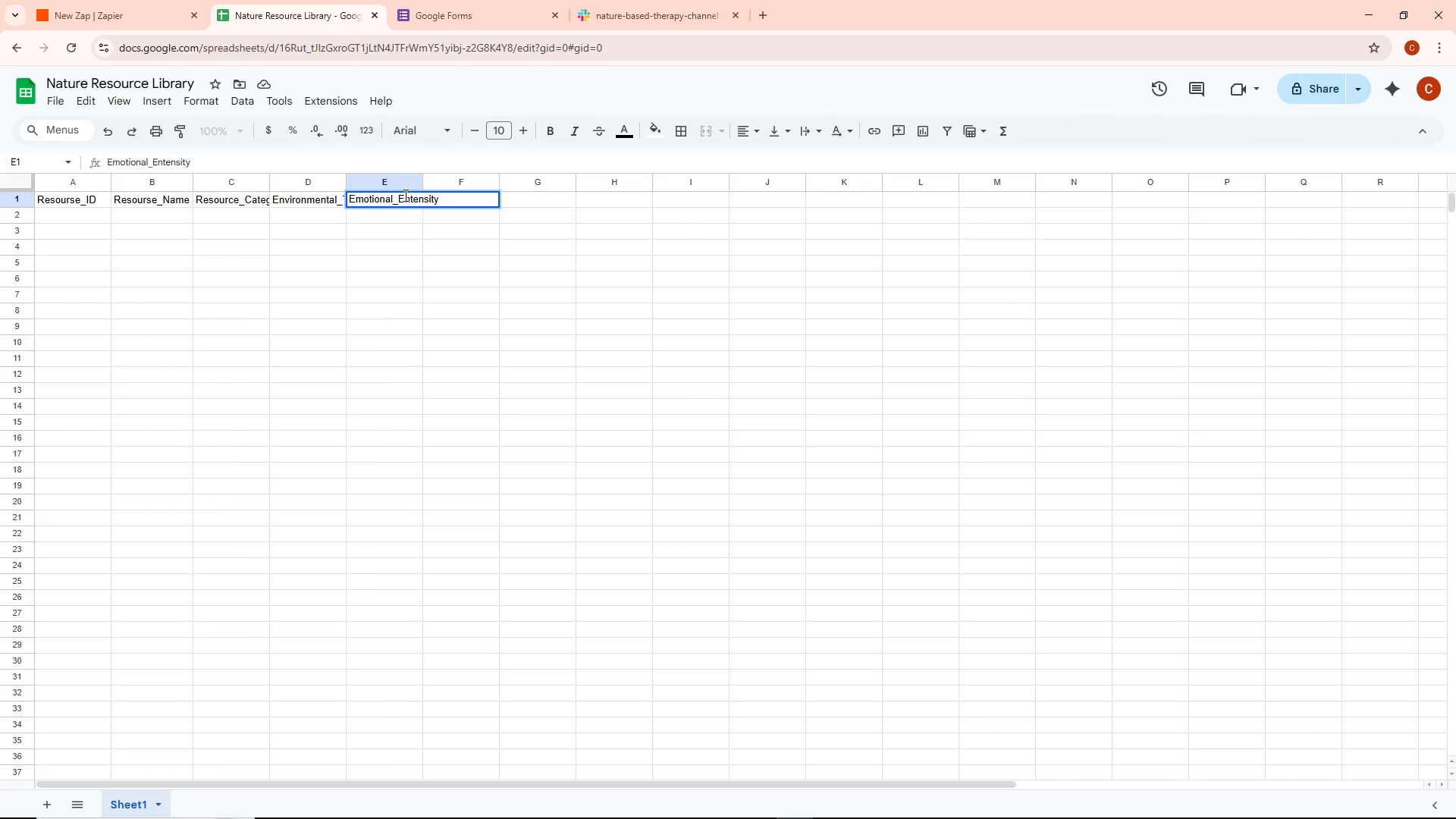 
key(Backspace)
 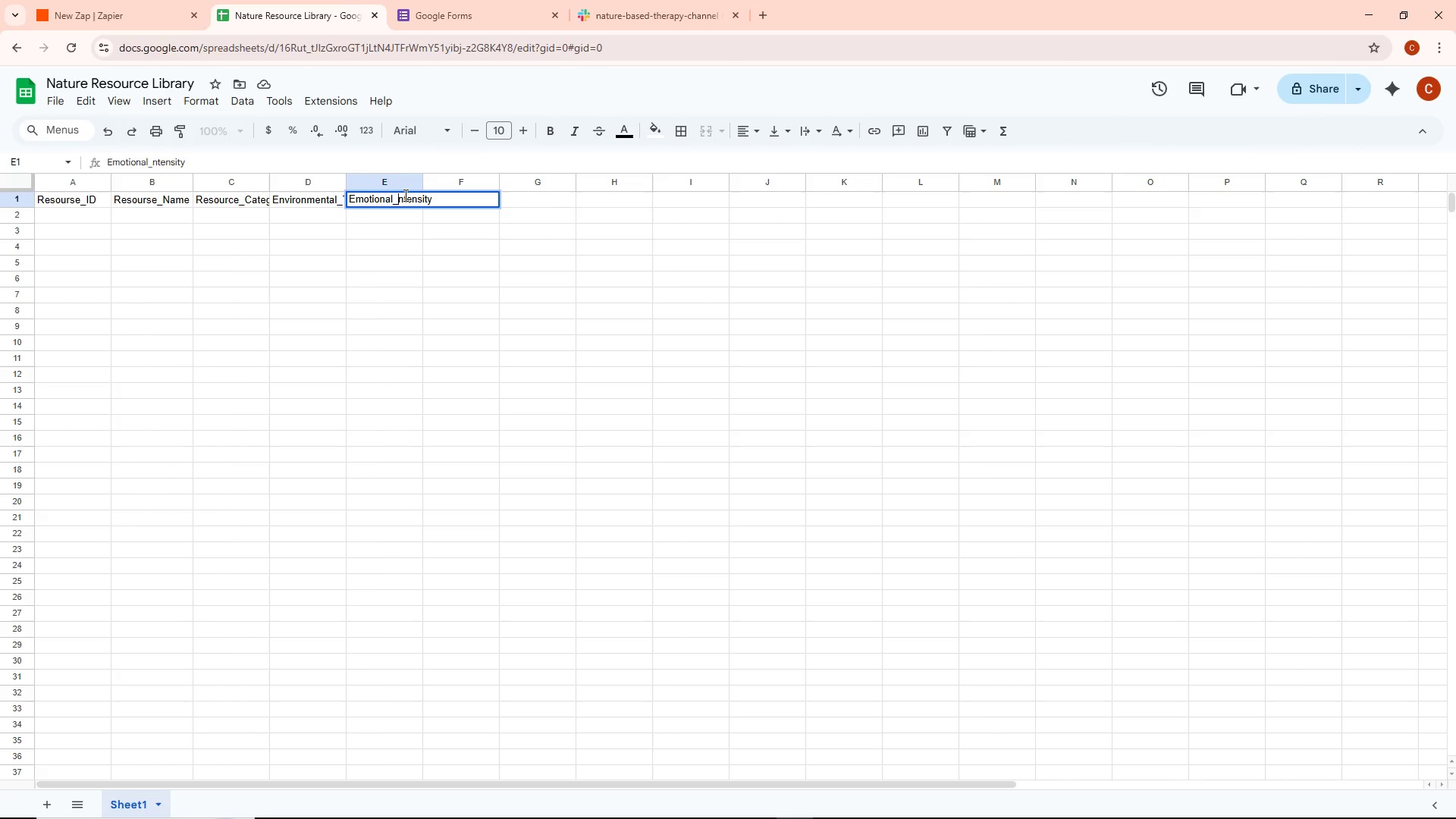 
key(Shift+I)
 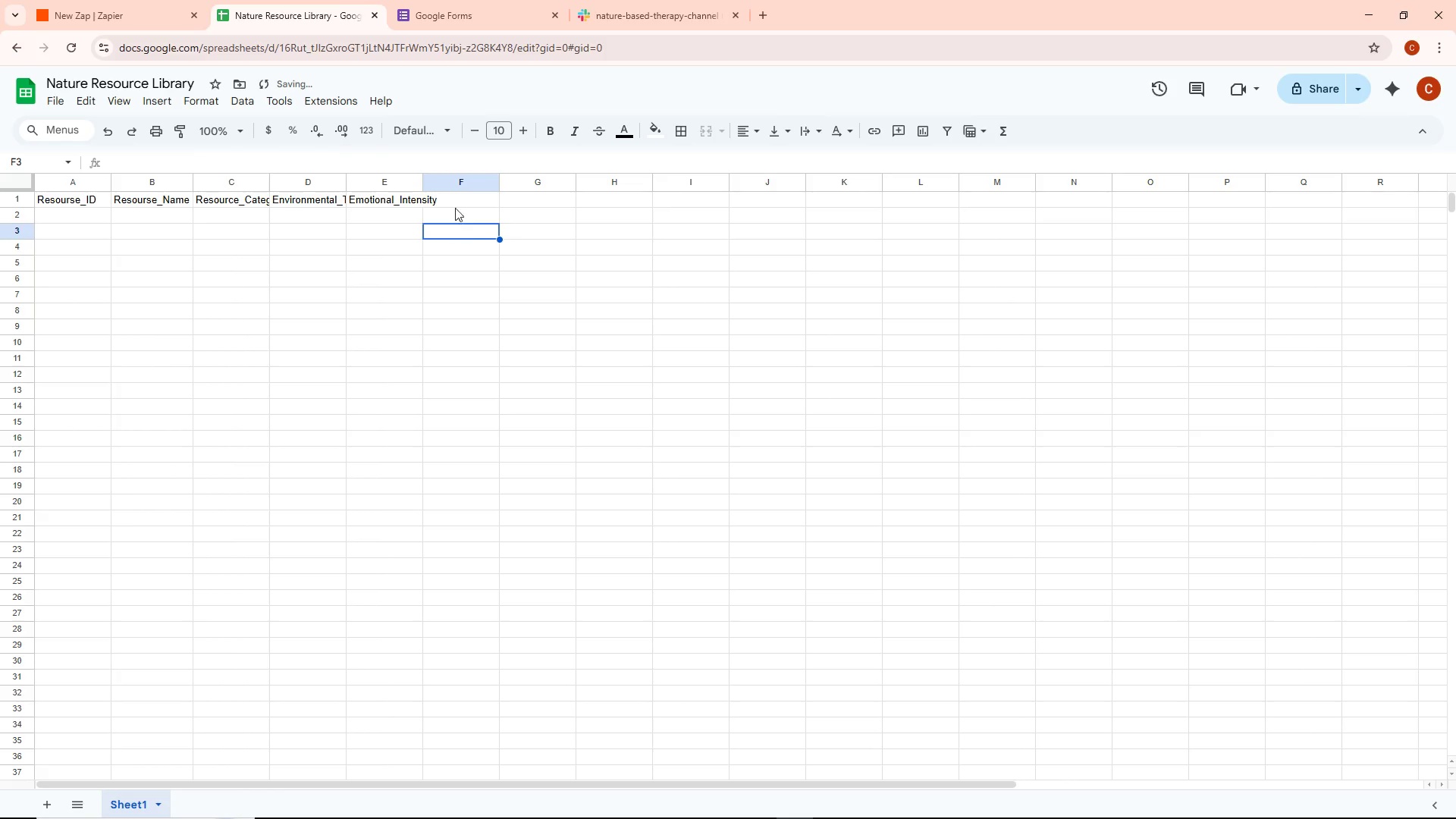 
double_click([455, 196])
 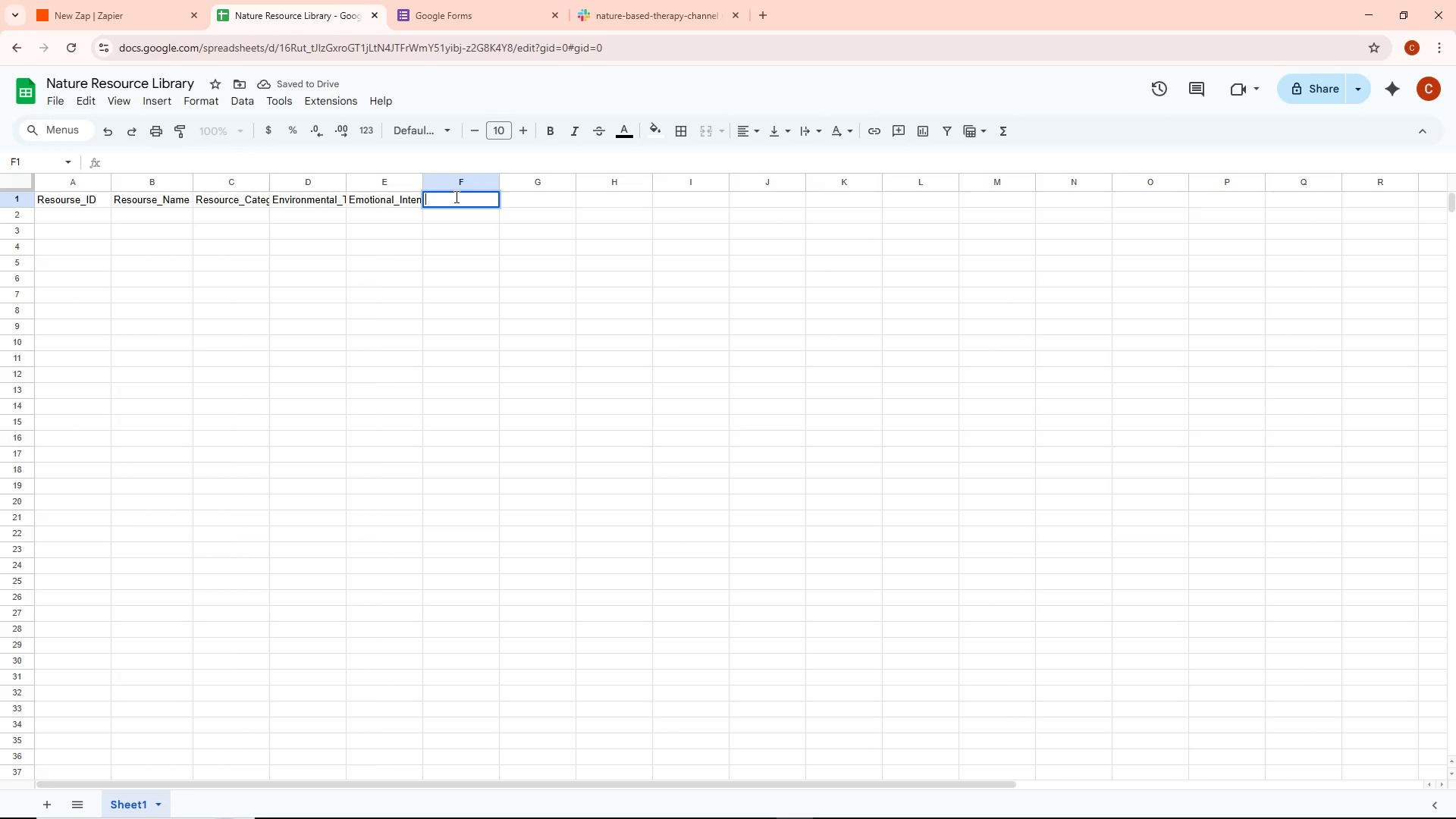 
type(Physical_)
 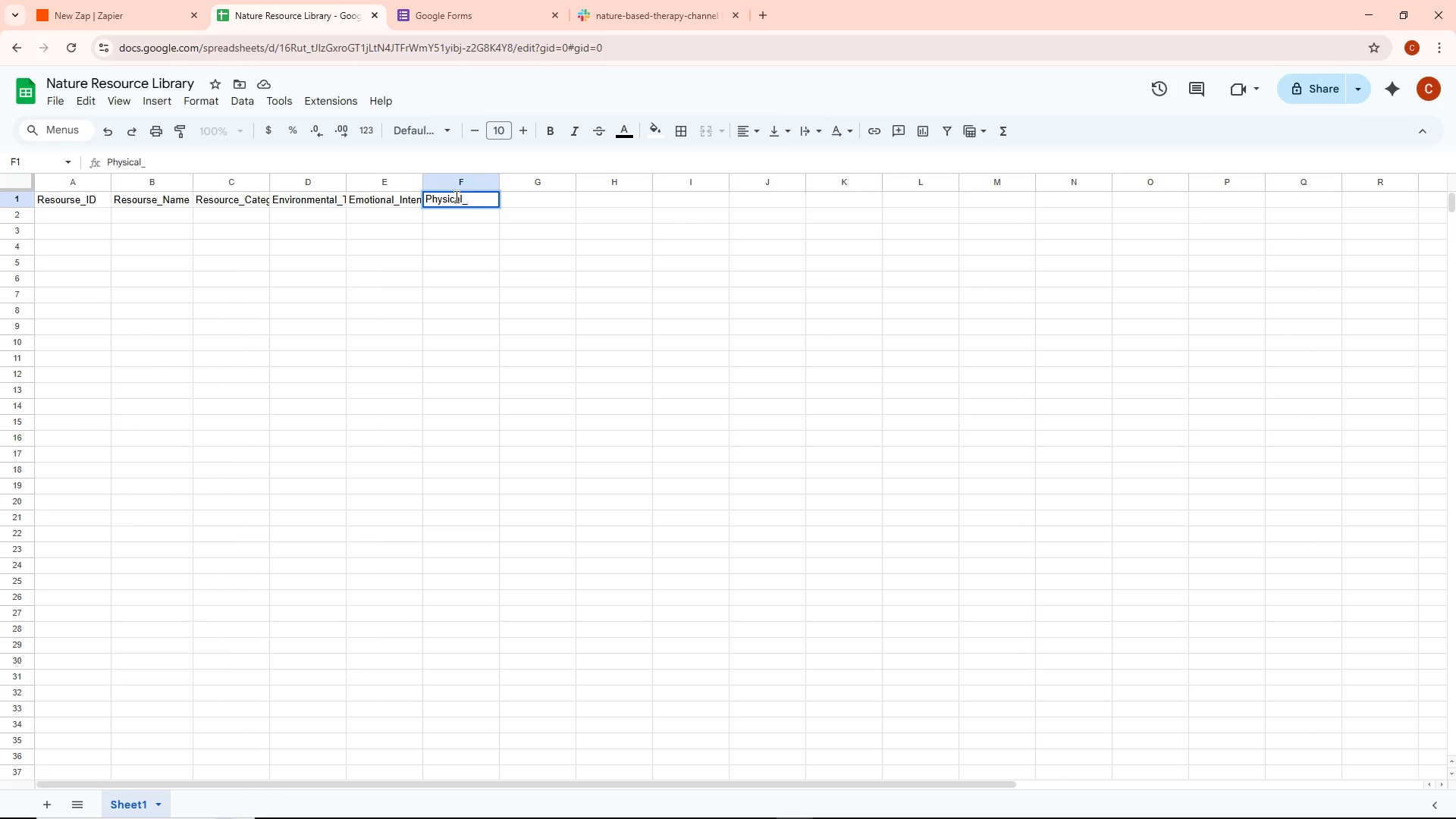 
type(Demand)
 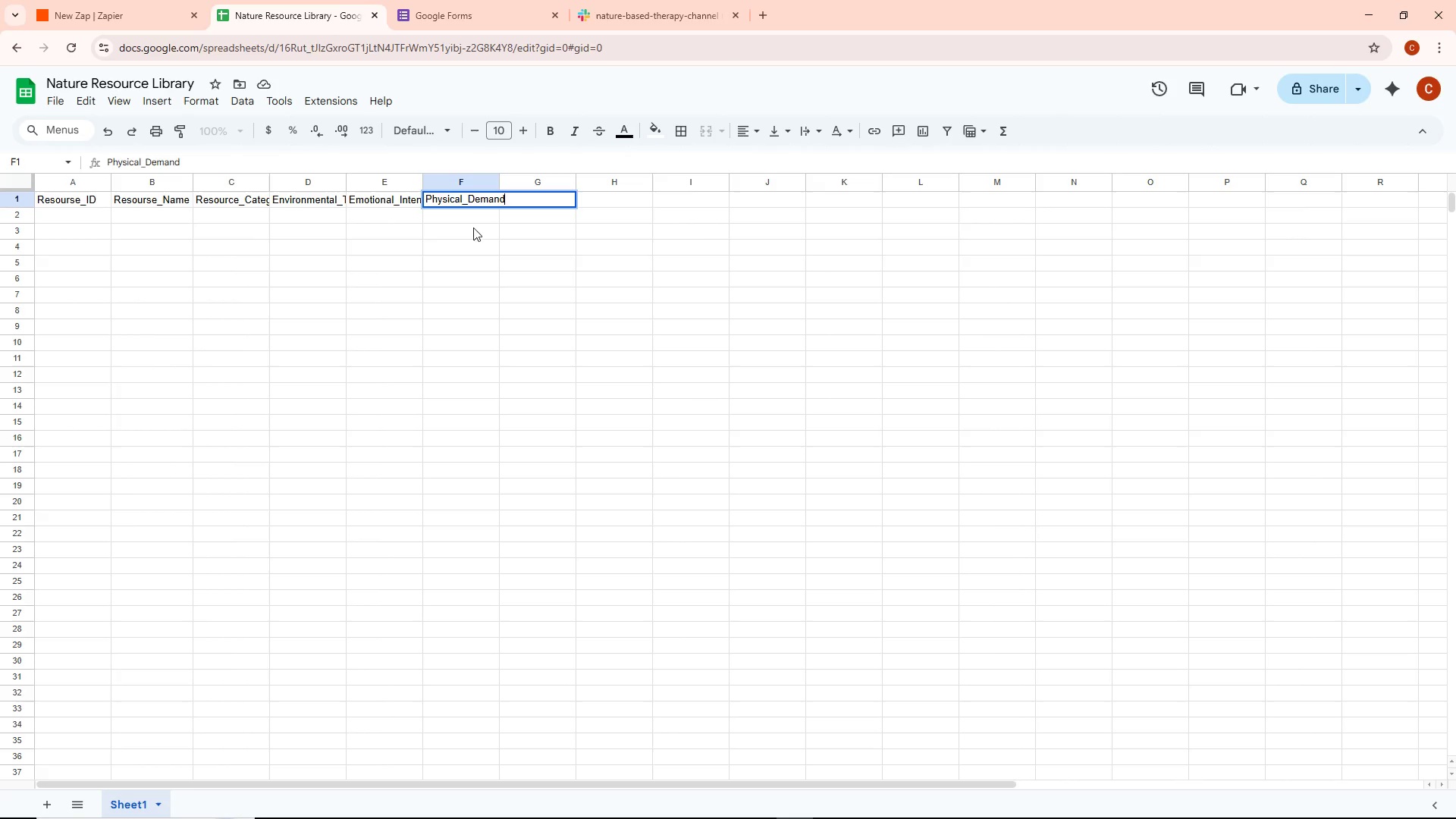 
left_click([488, 253])
 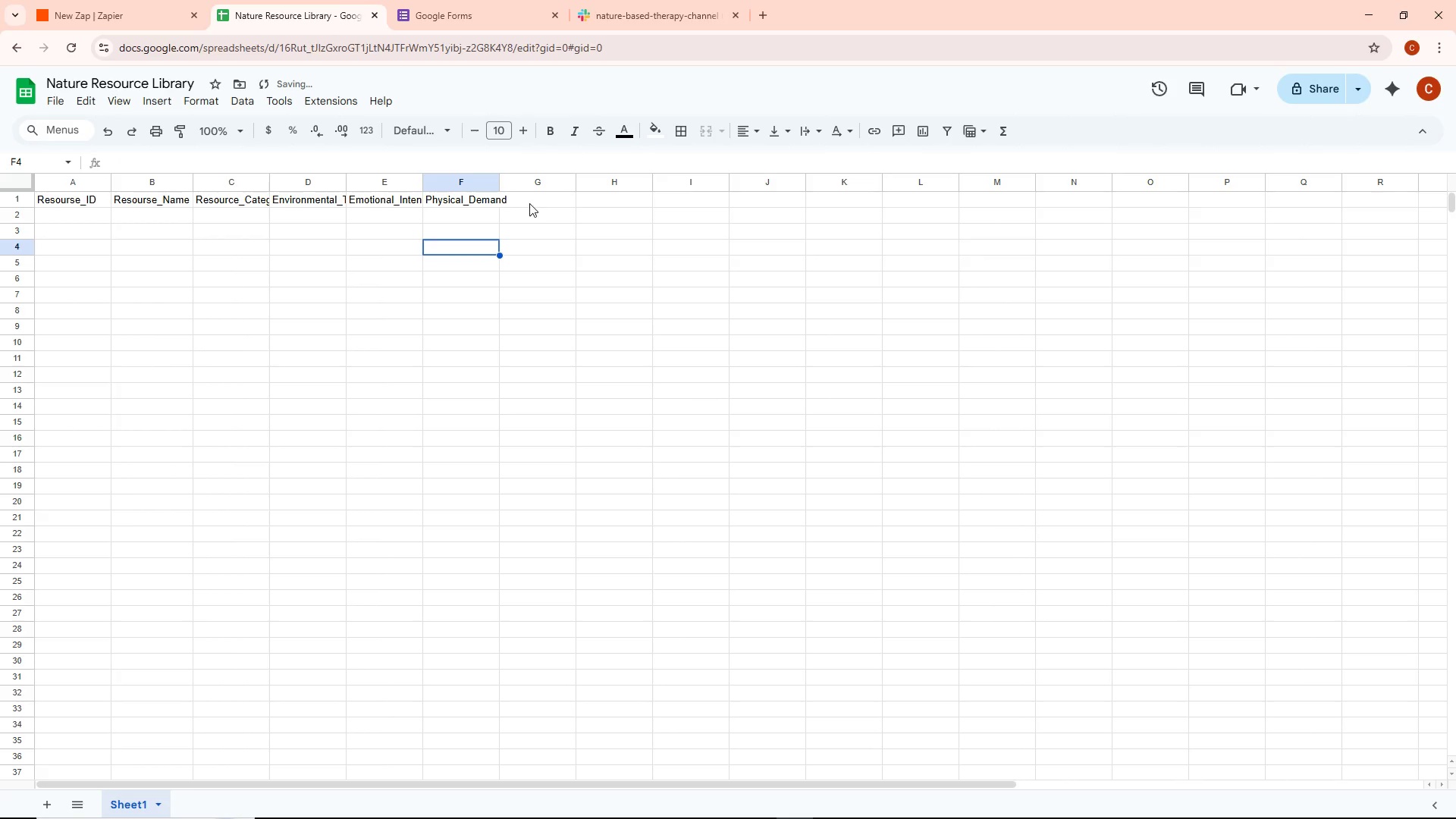 
double_click([529, 203])
 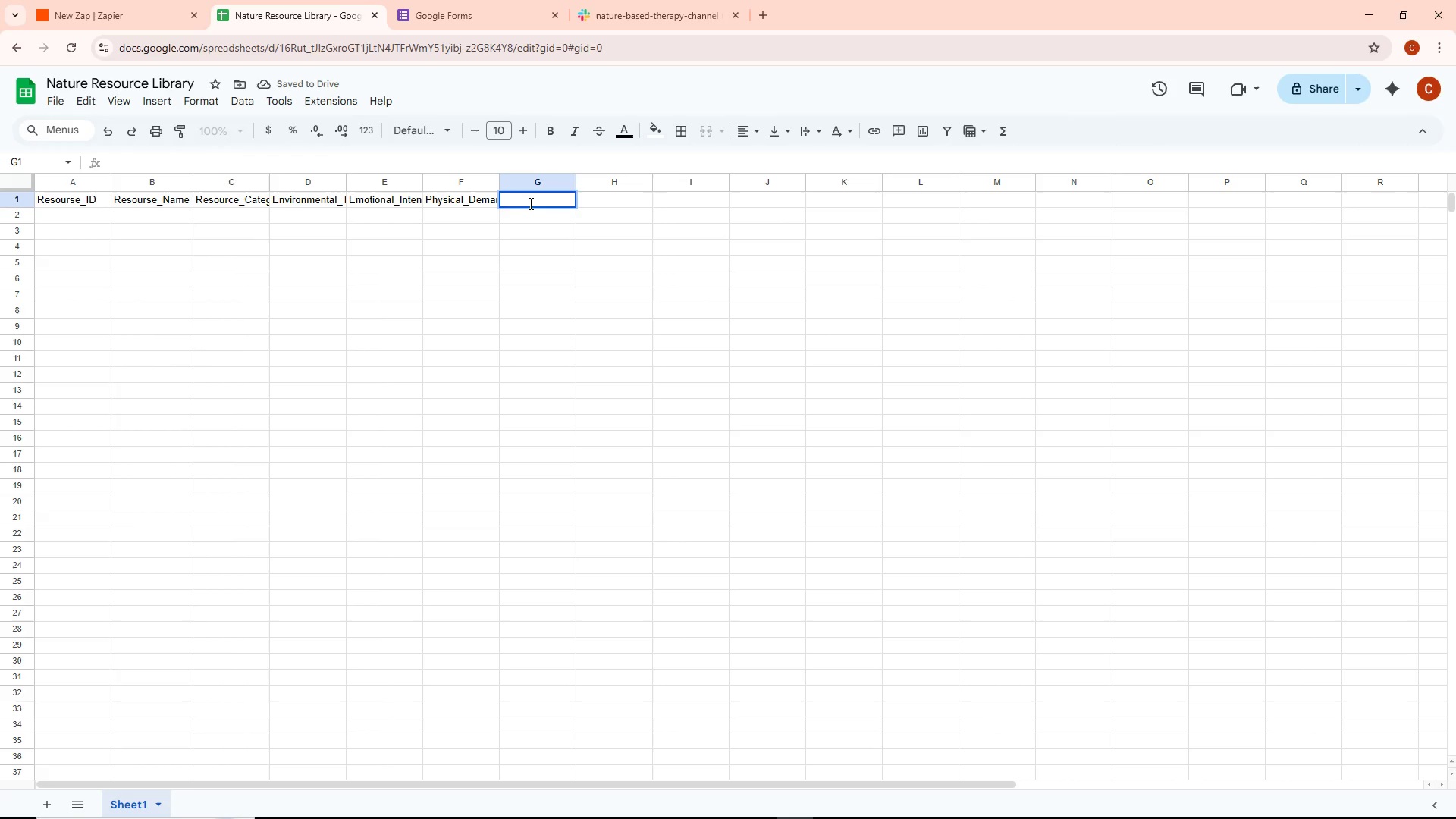 
wait(8.2)
 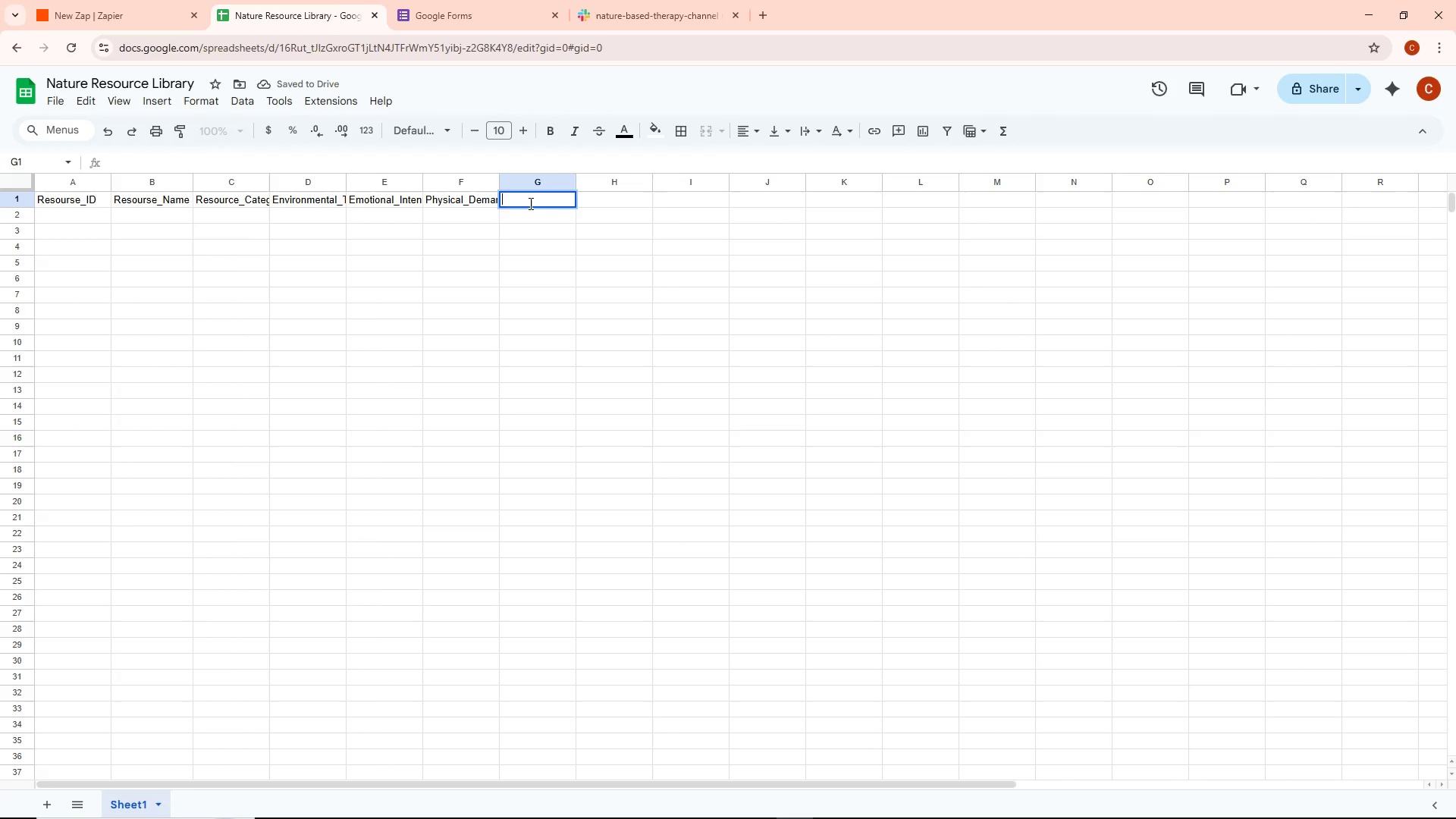 
type(Mobility_Required)
 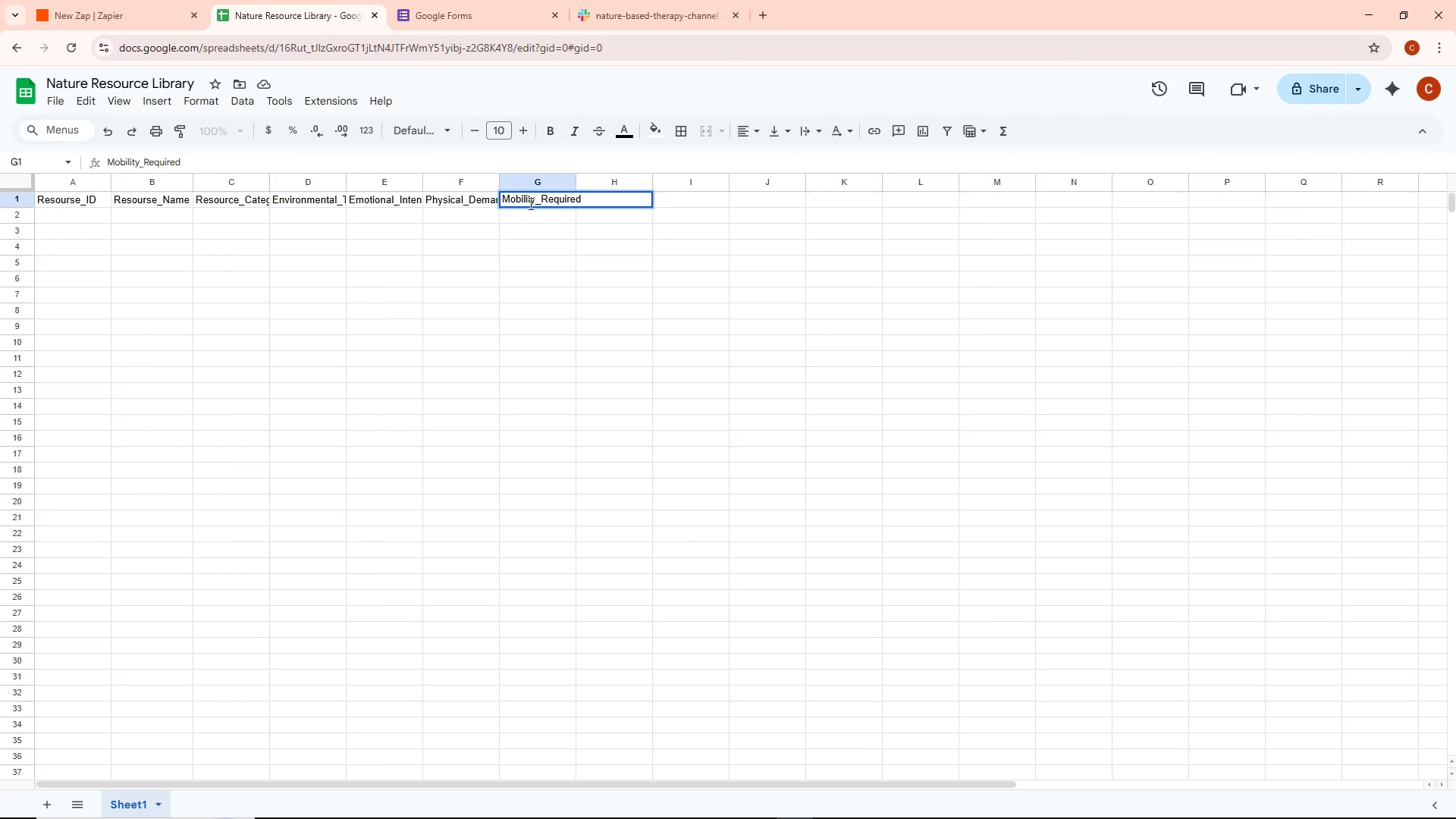 
key(Enter)
 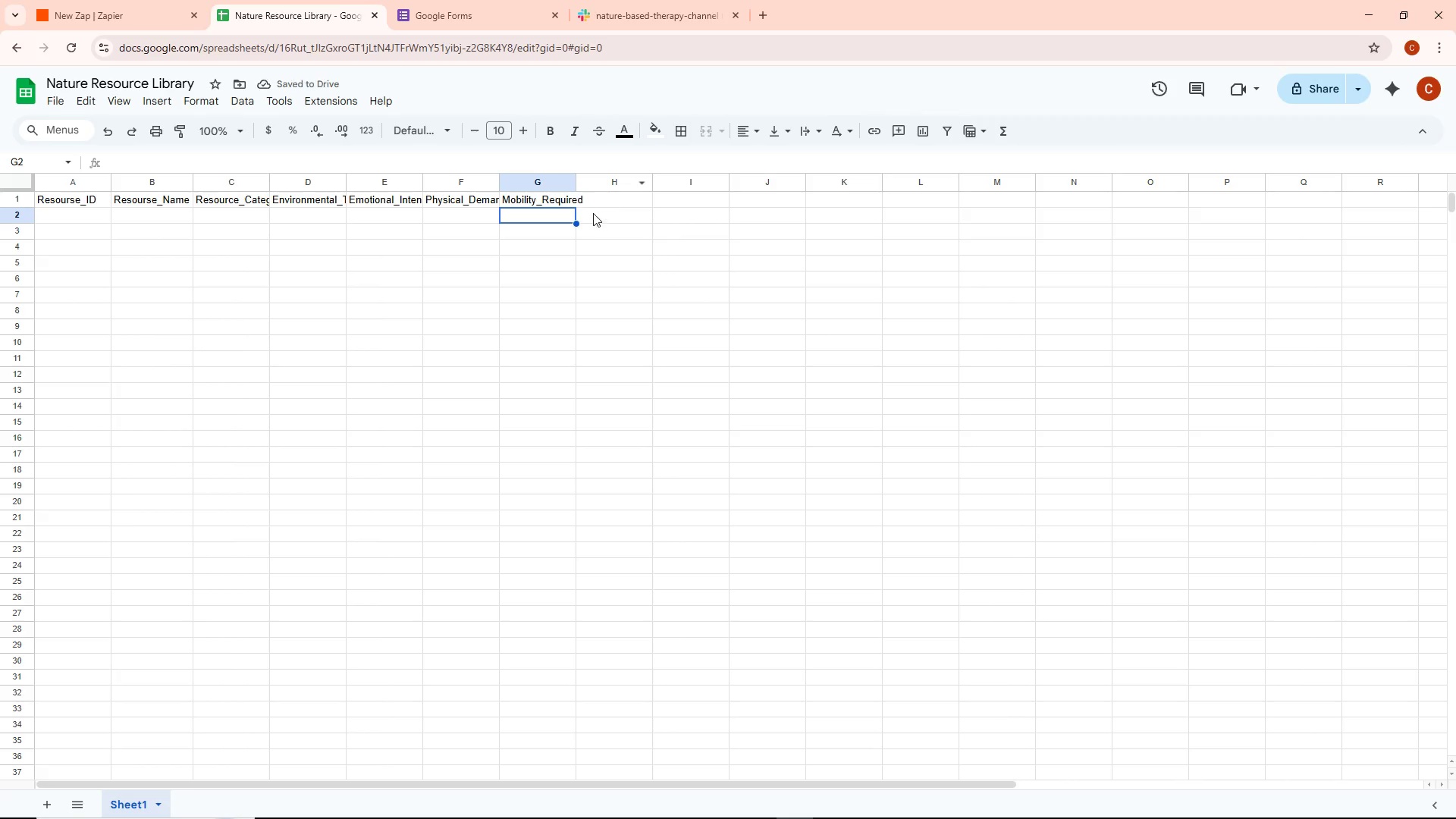 
double_click([606, 200])
 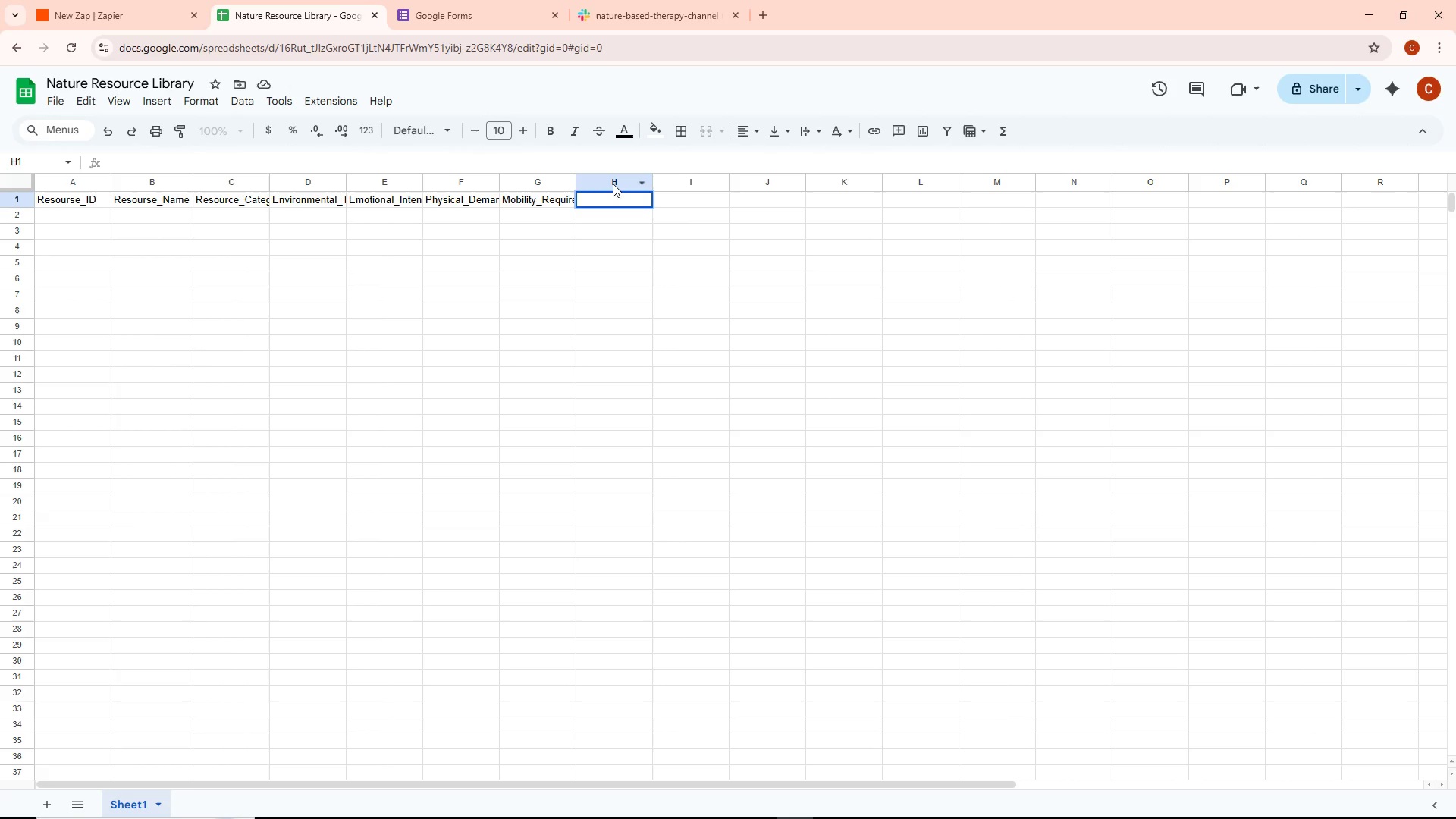 
wait(7.39)
 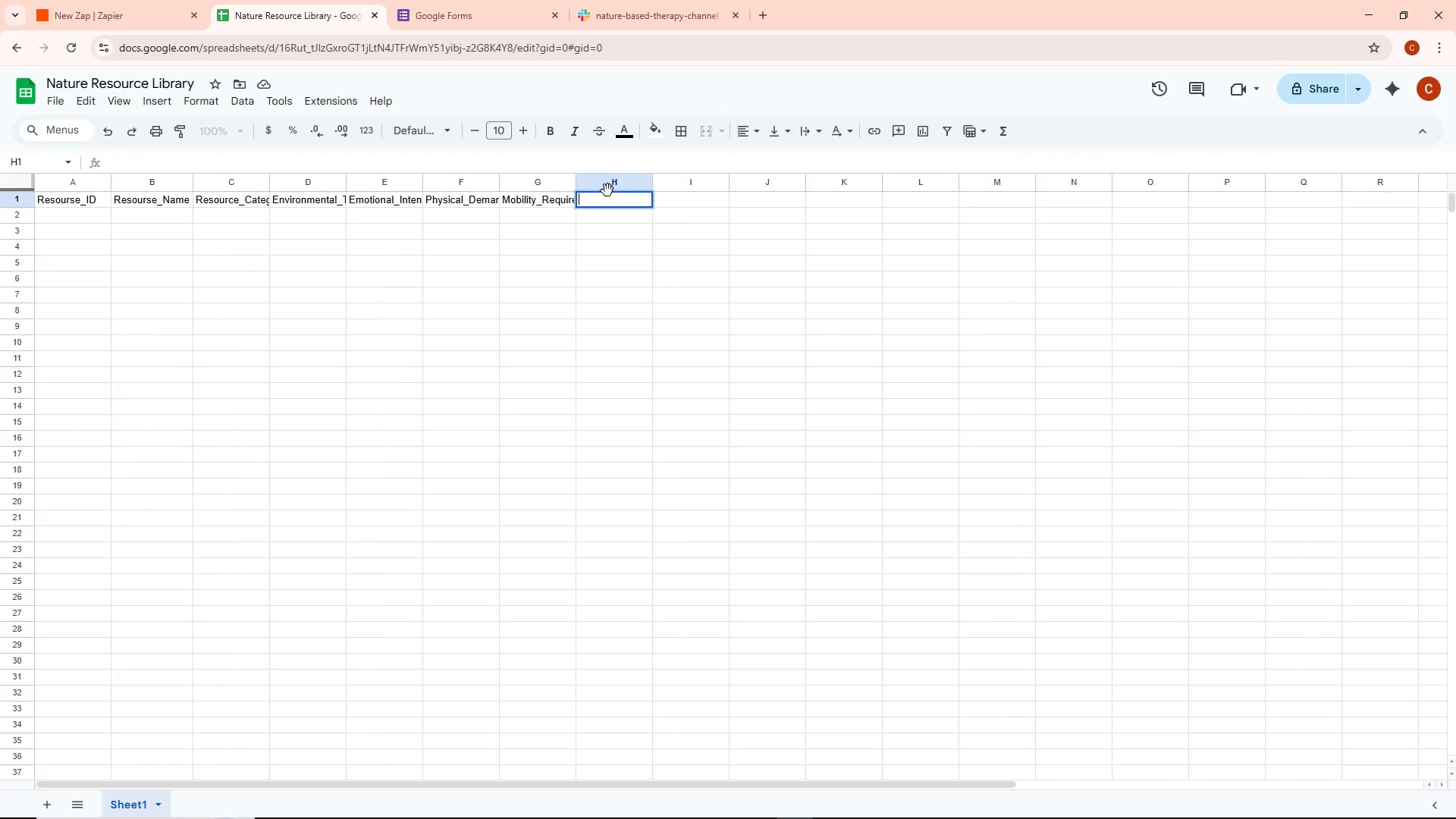 
type(Therapeu)
 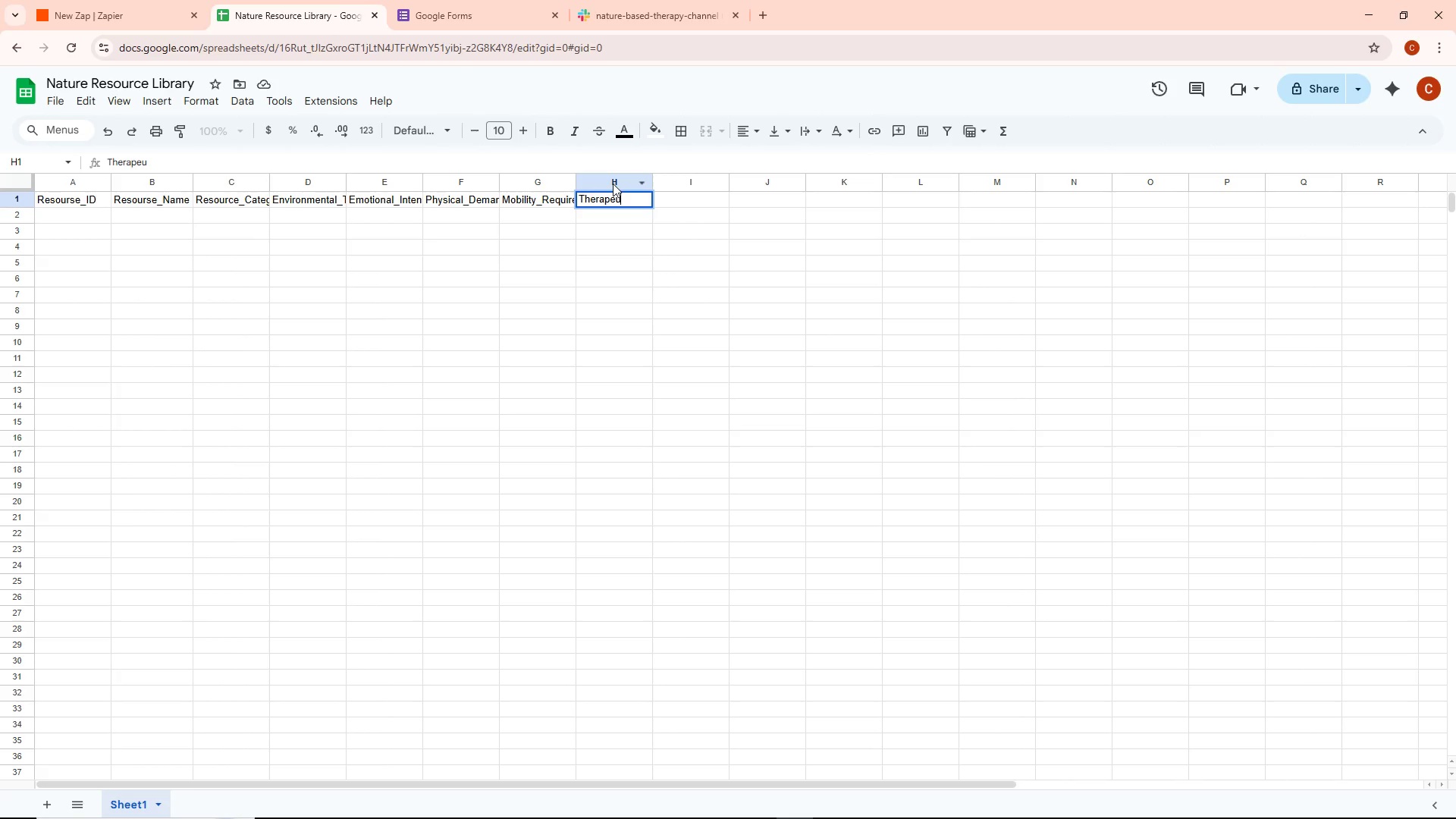 
type(tic_Themes)
 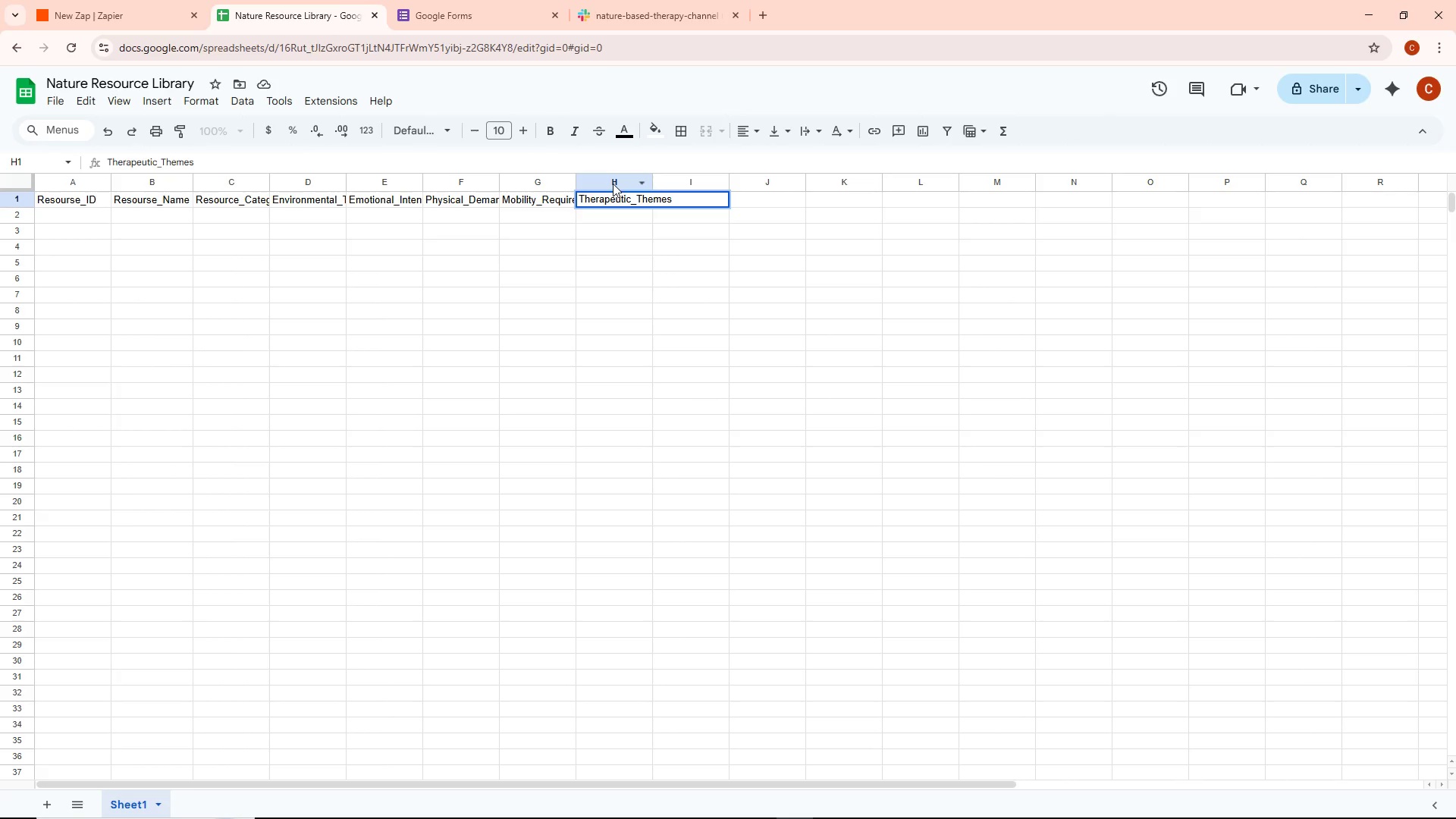 
left_click([604, 306])
 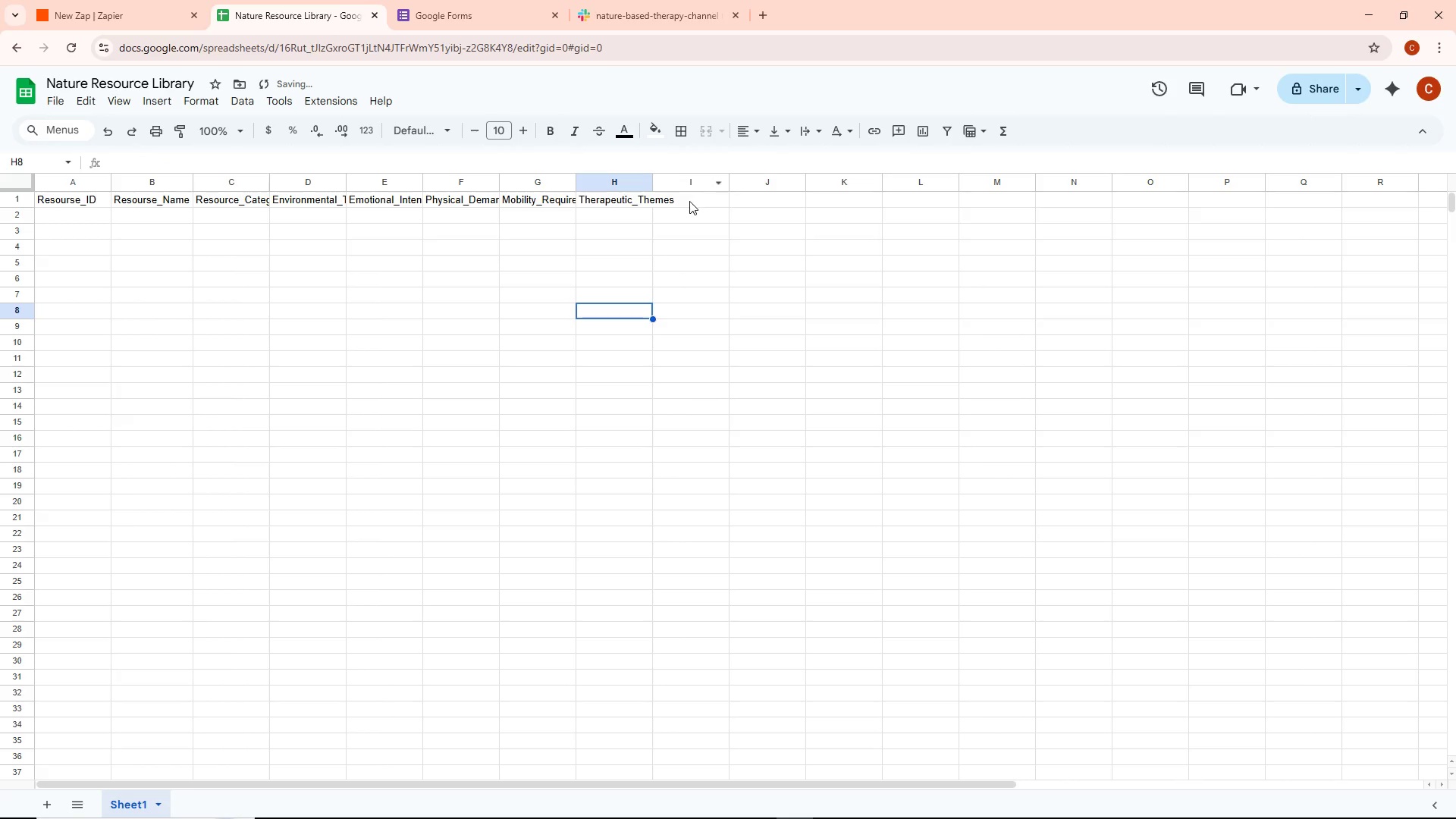 
left_click([689, 201])
 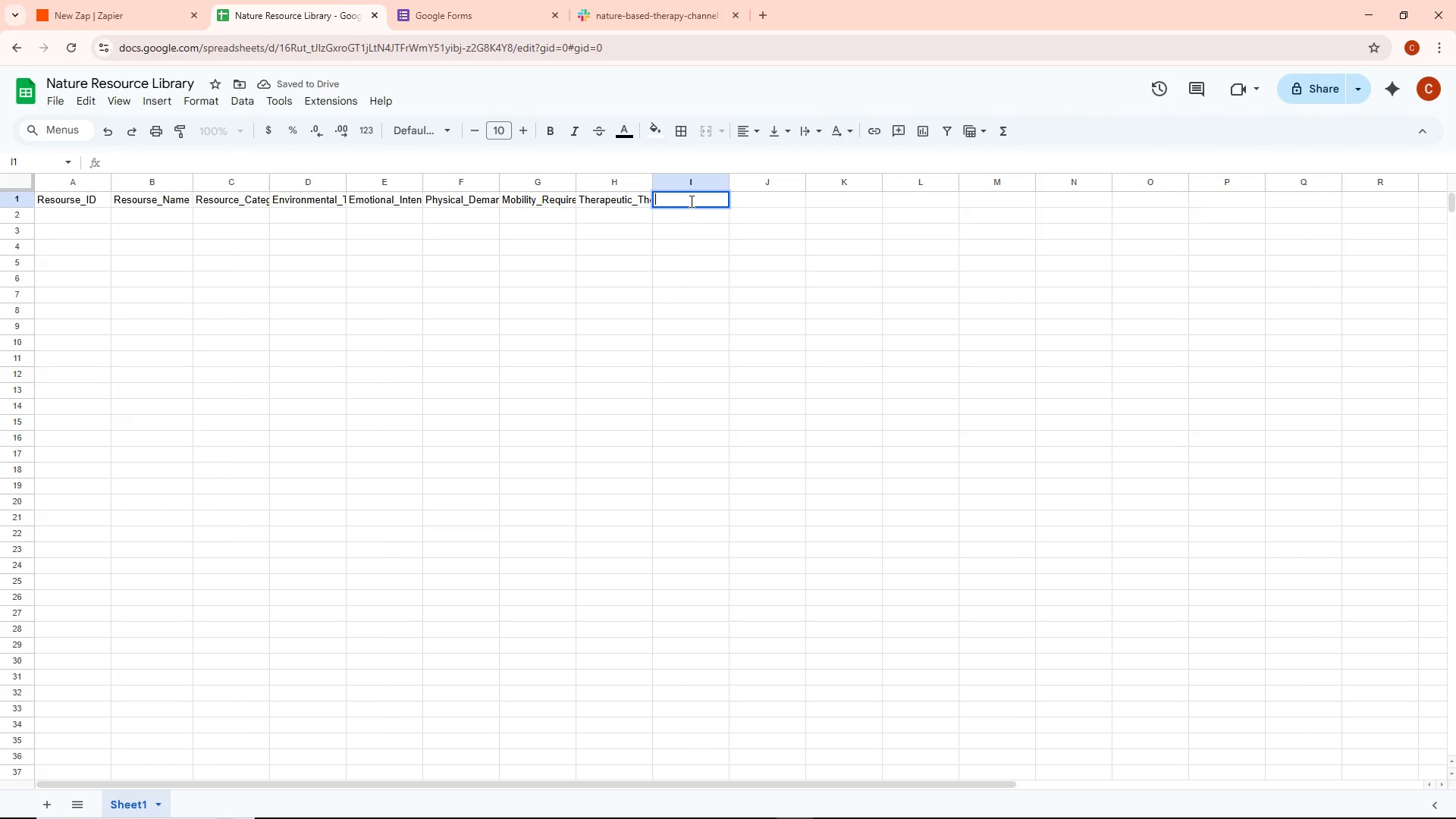 
type(Description)
 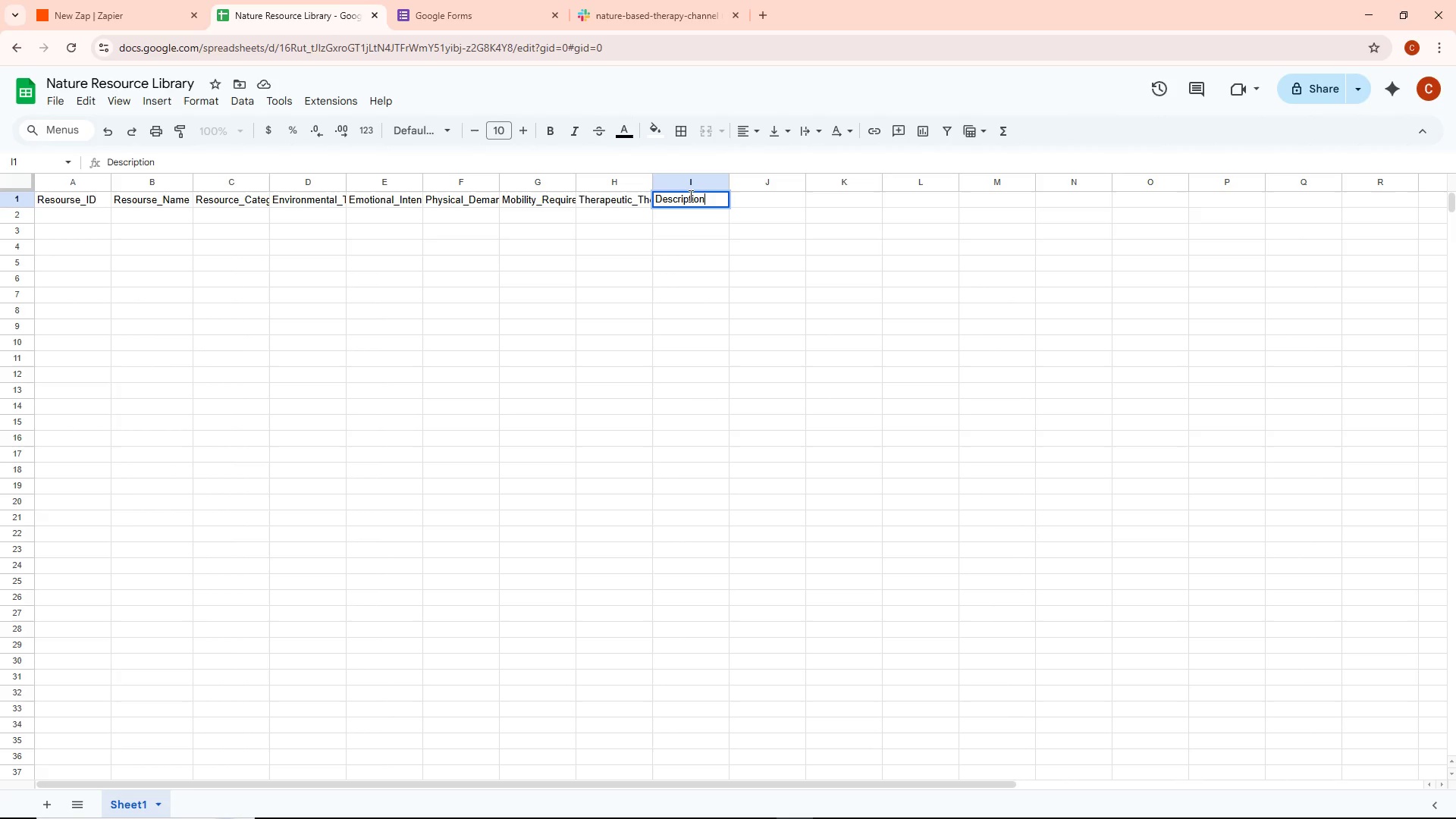 
left_click_drag(start_coordinate=[683, 254], to_coordinate=[753, 191])
 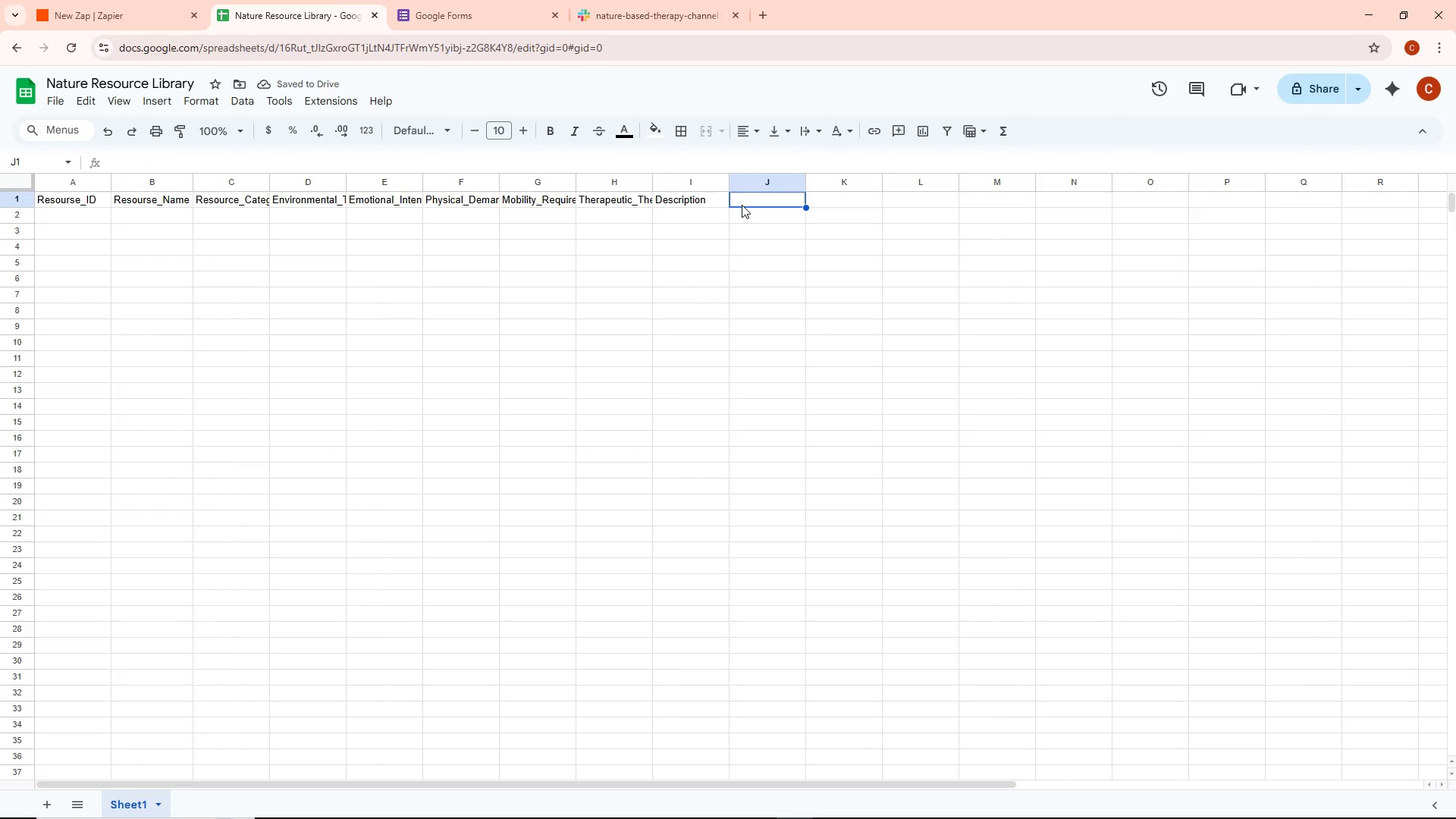 
triple_click([742, 205])
 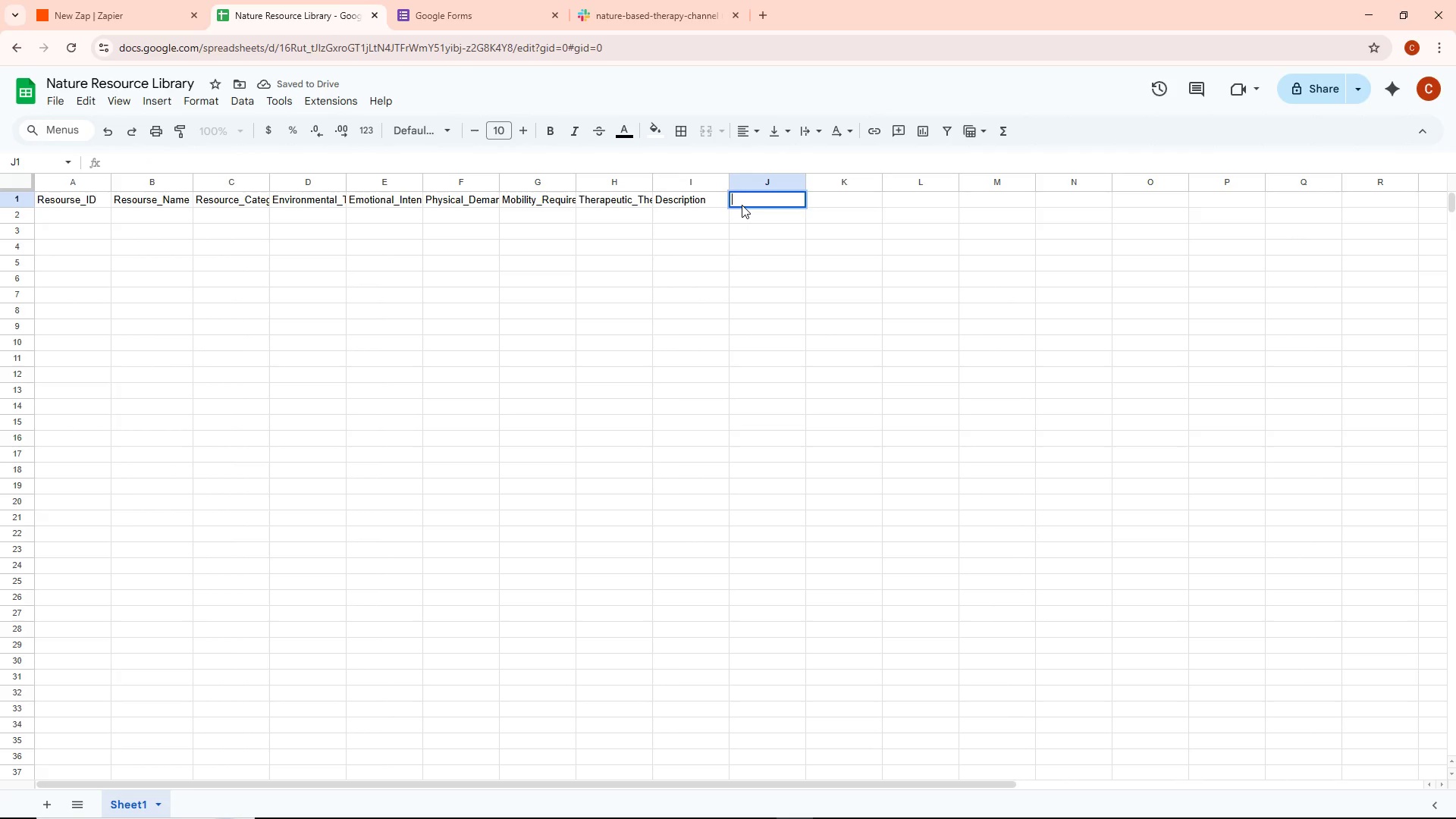 
hold_key(key=ShiftRight, duration=0.67)
 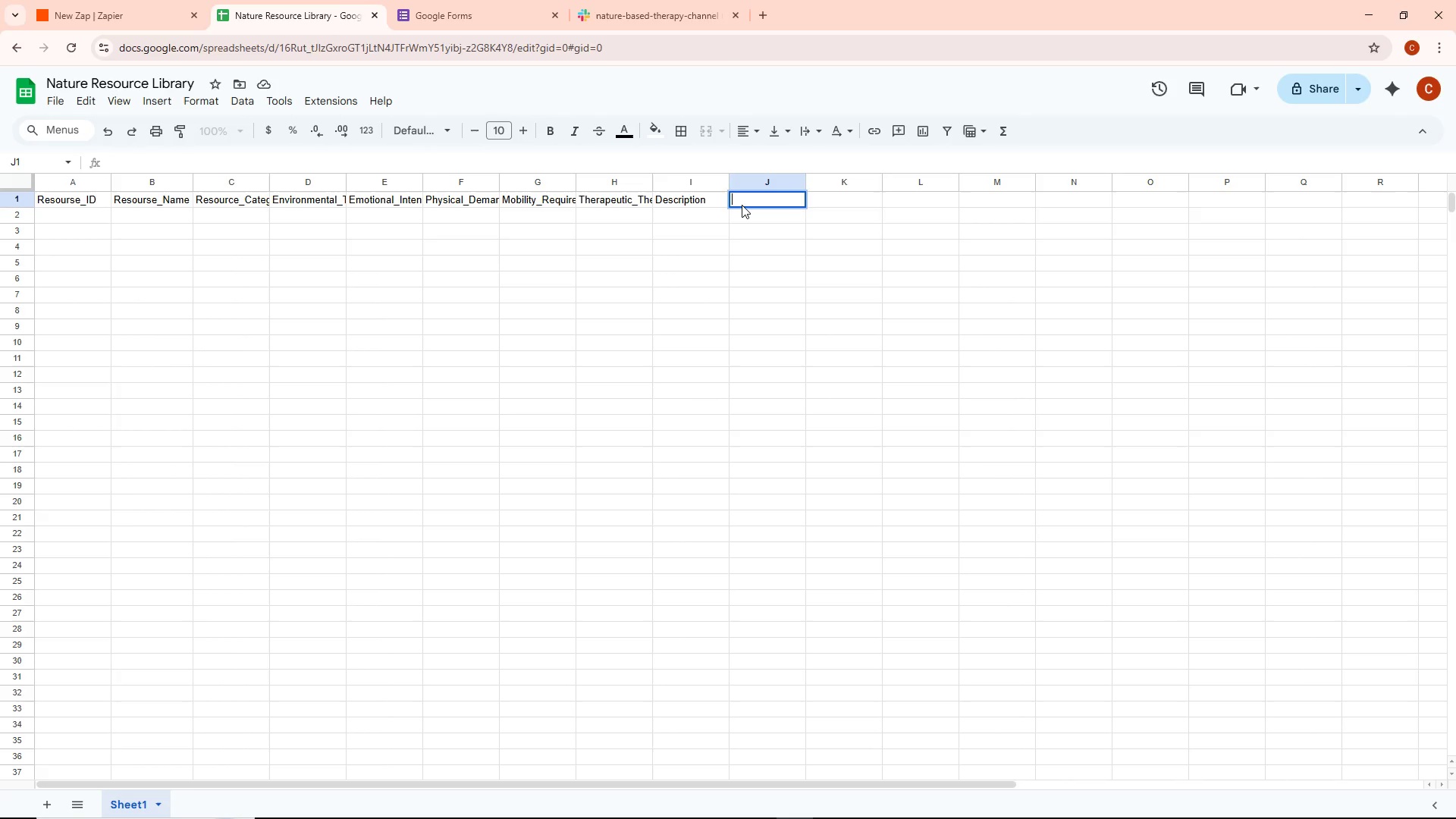 
wait(19.19)
 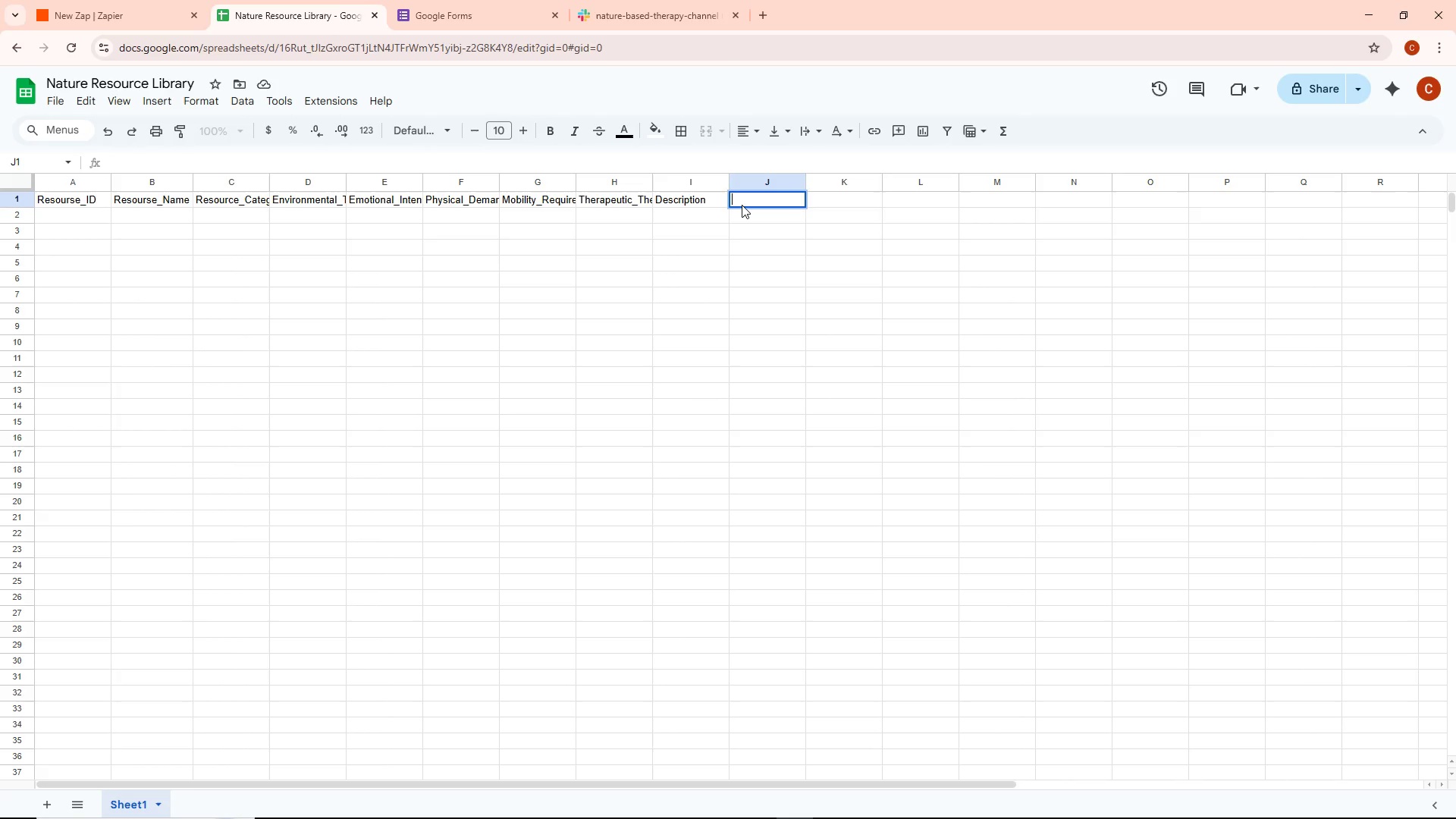 
type(Safety_Notes)
 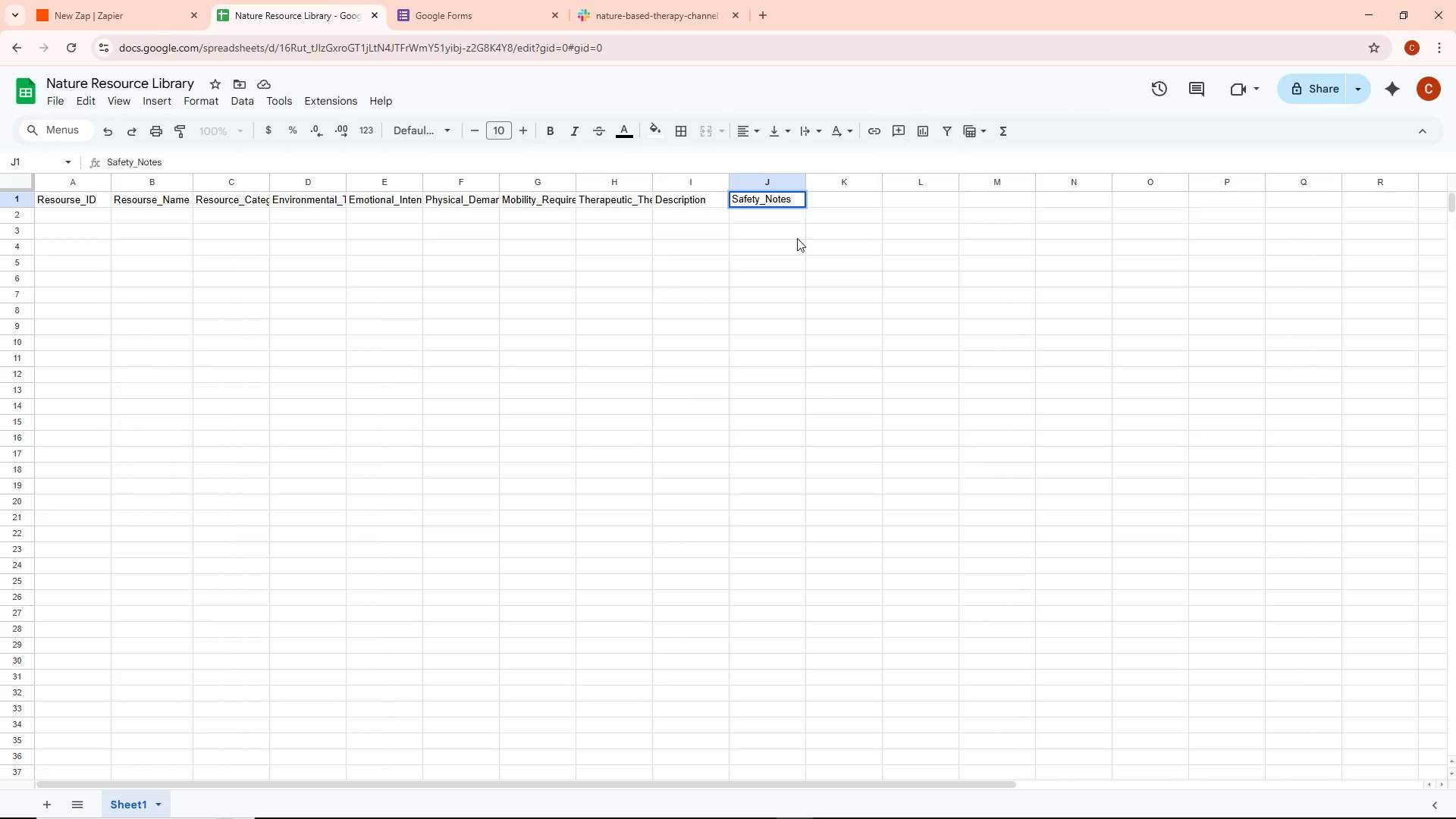 
left_click([764, 334])
 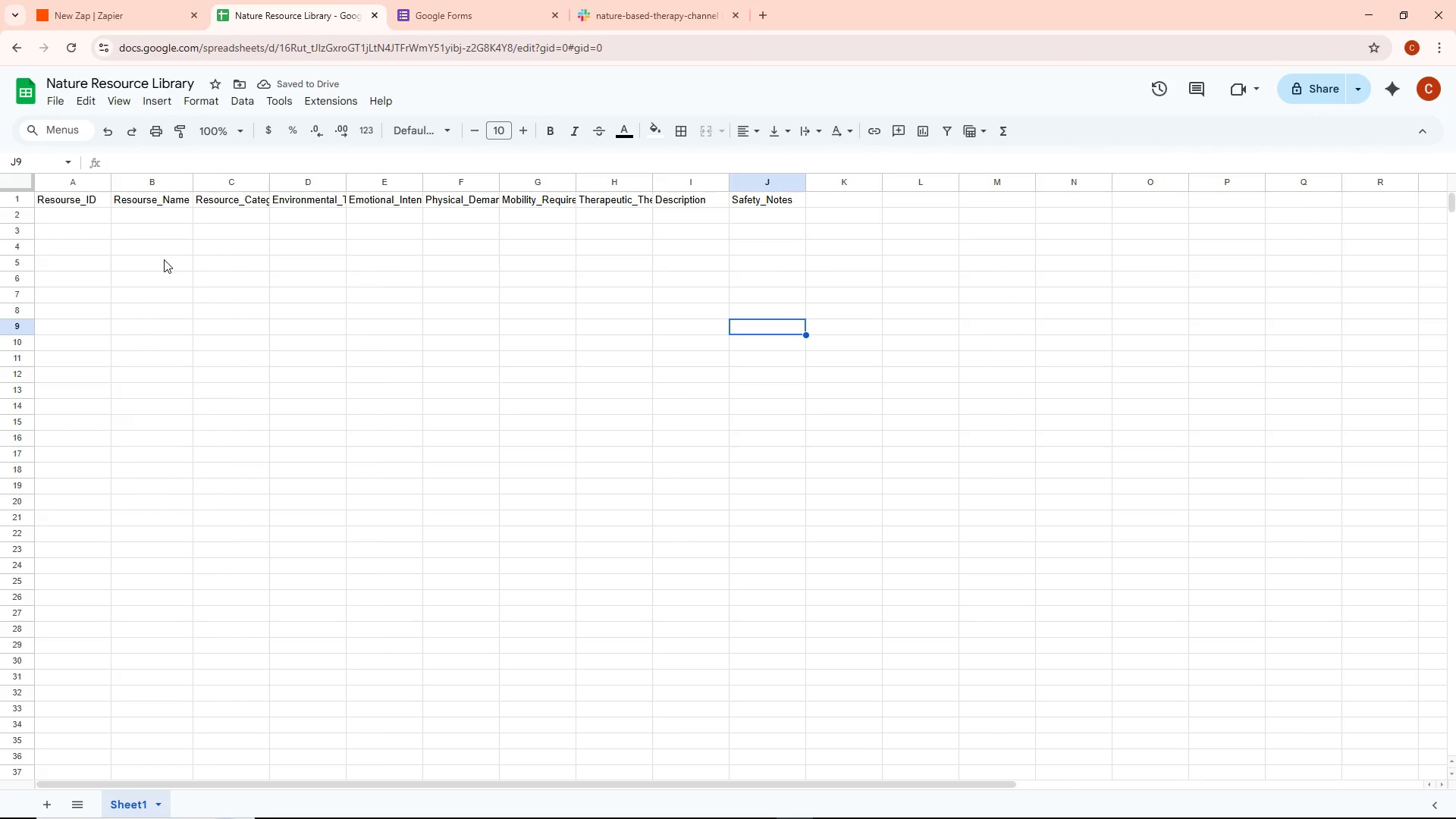 
key(Alt+AltLeft)
 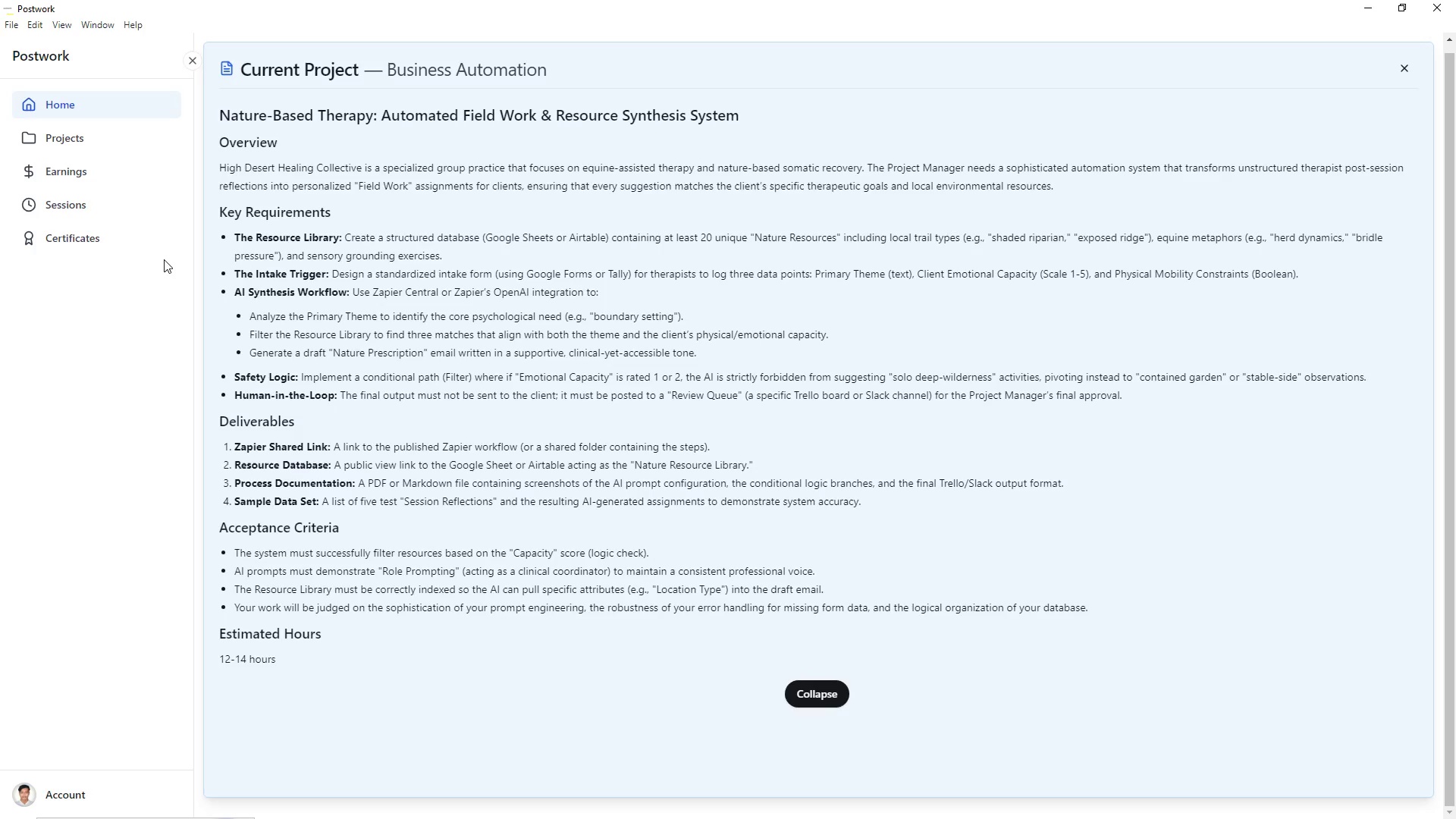 
key(Alt+Tab)